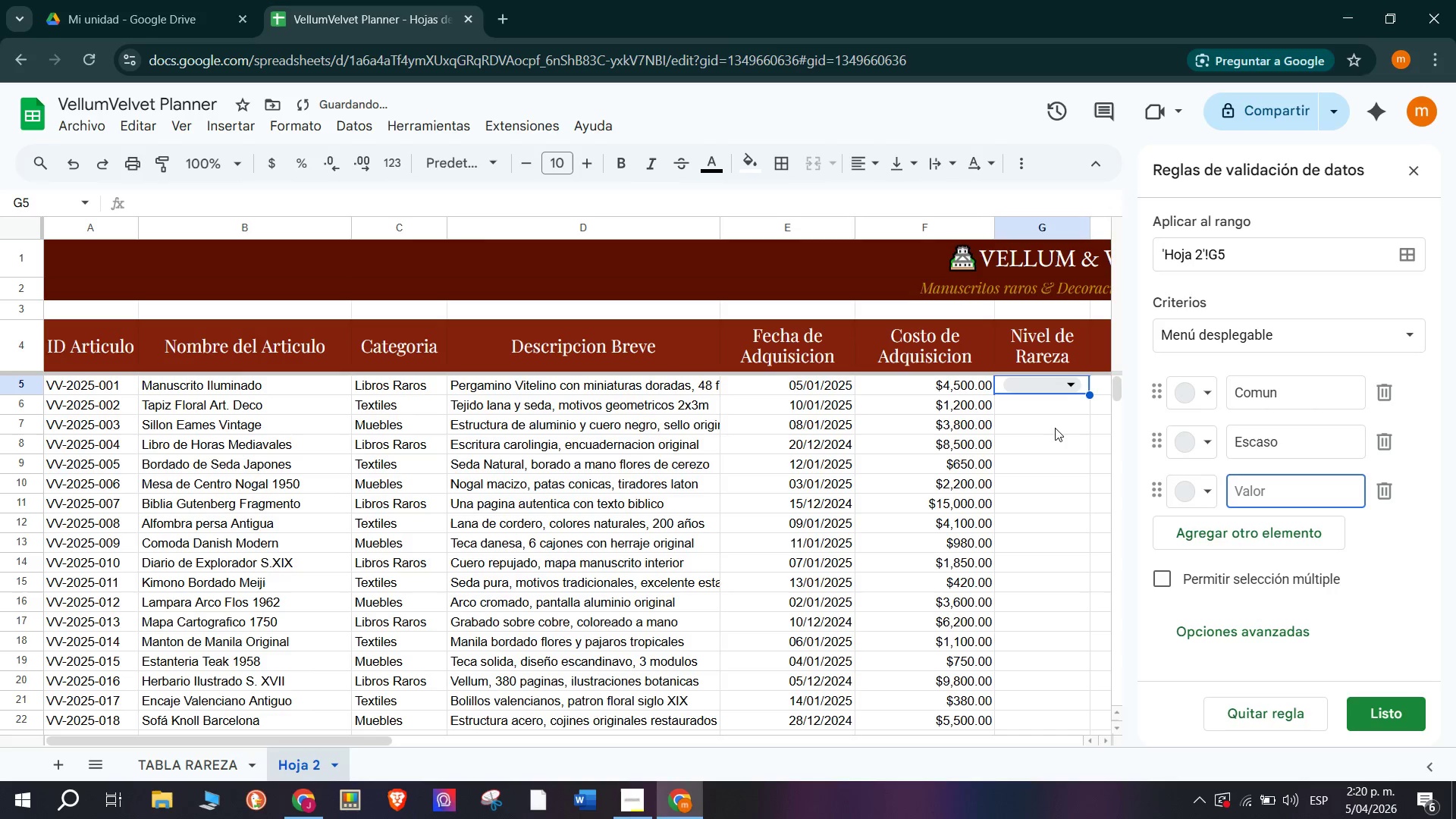 
type(Calidad D )
key(Backspace)
type(d)
key(Backspace)
key(Backspace)
type(de Museo)
 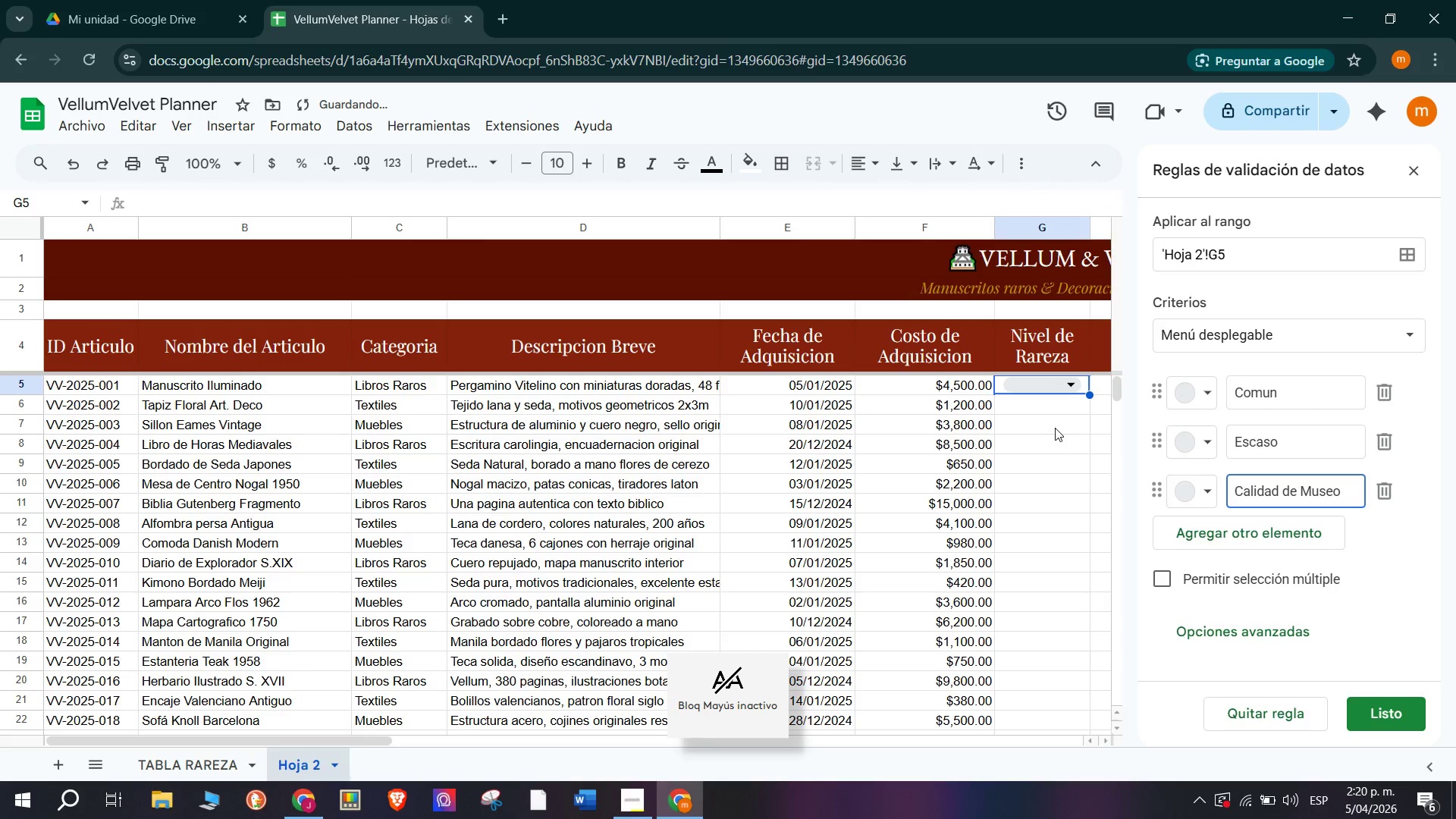 
key(Enter)
 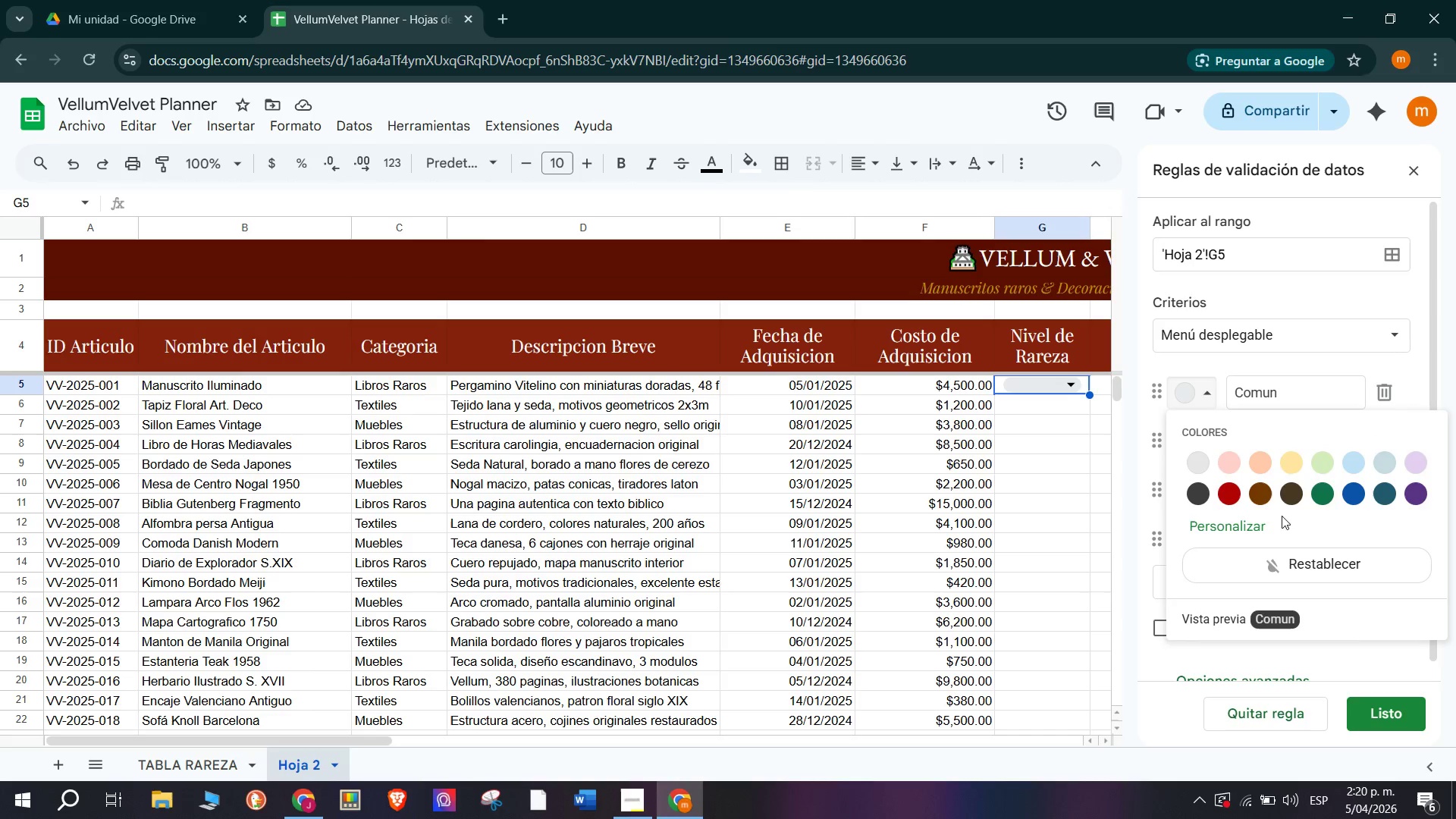 
wait(12.56)
 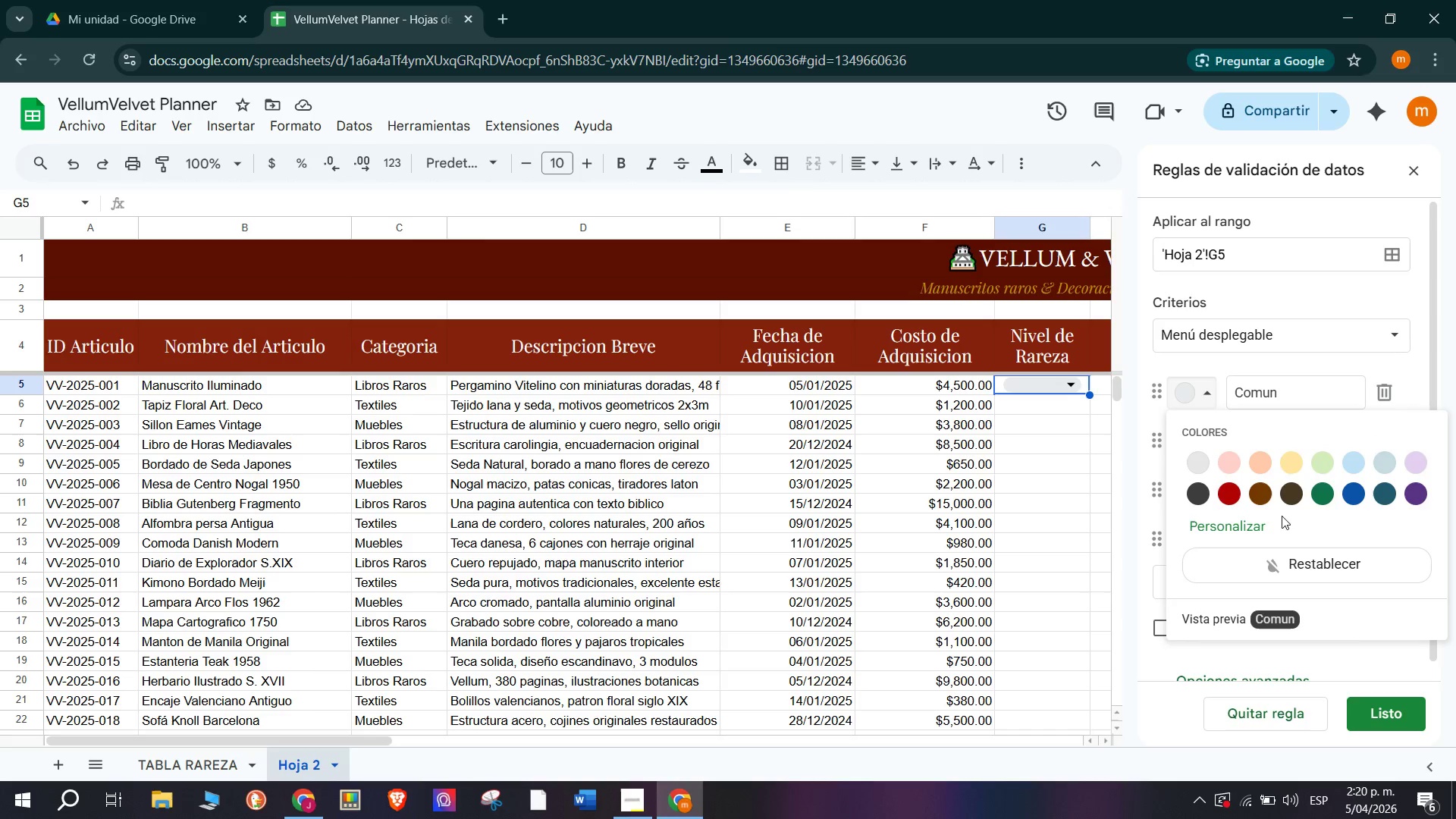 
left_click([1295, 465])
 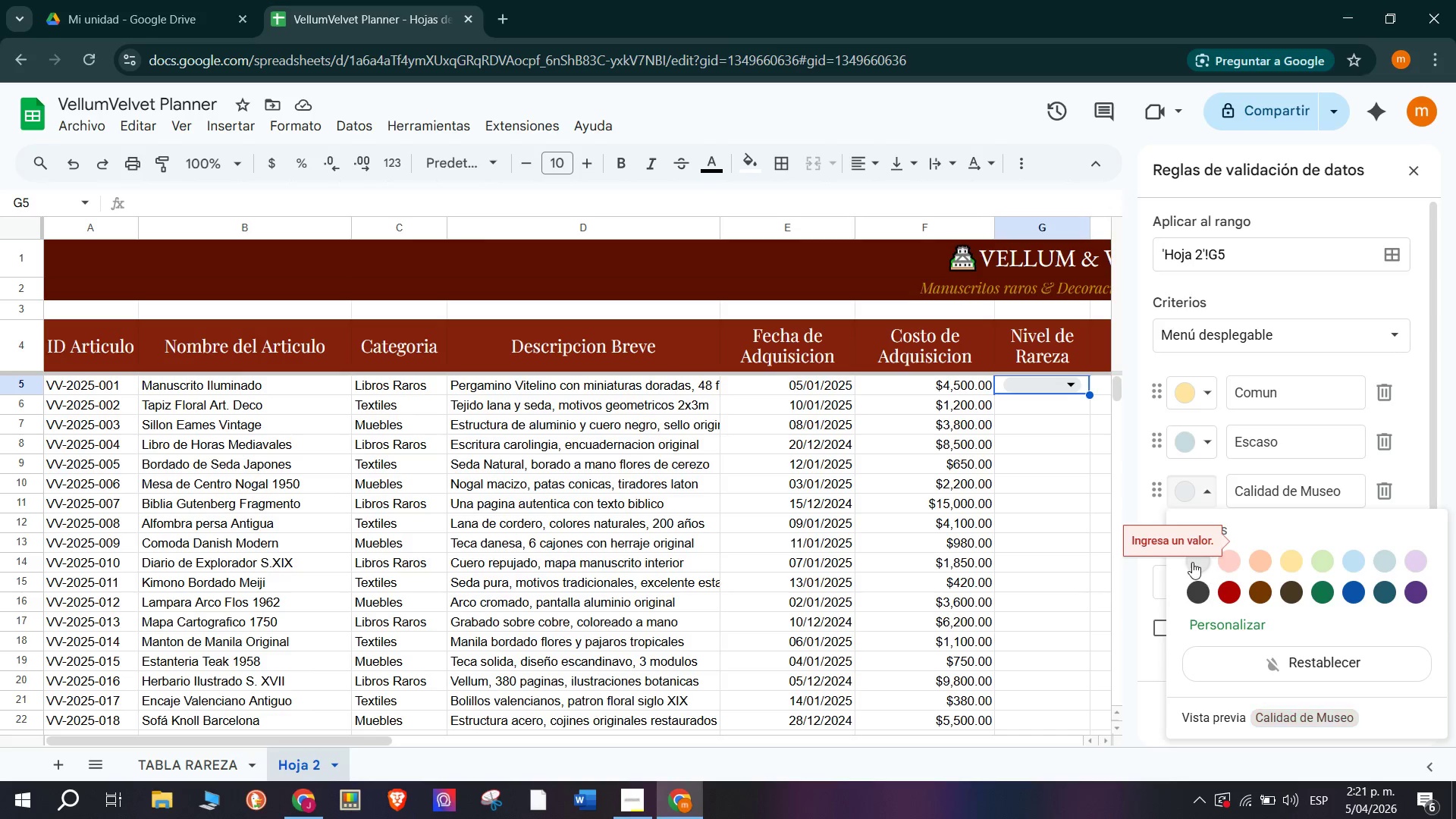 
wait(18.16)
 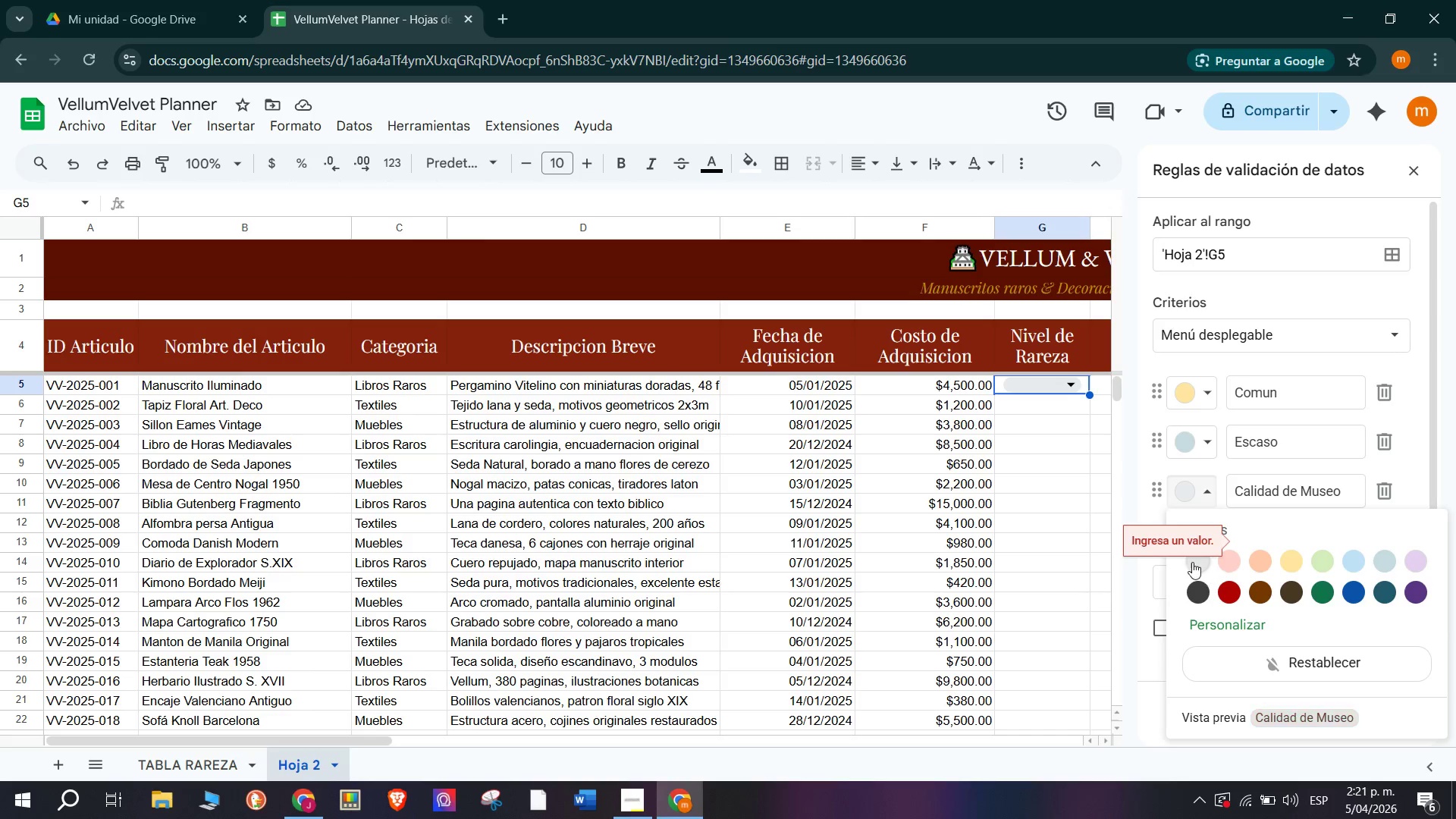 
scroll: coordinate [1405, 635], scroll_direction: down, amount: 3.0
 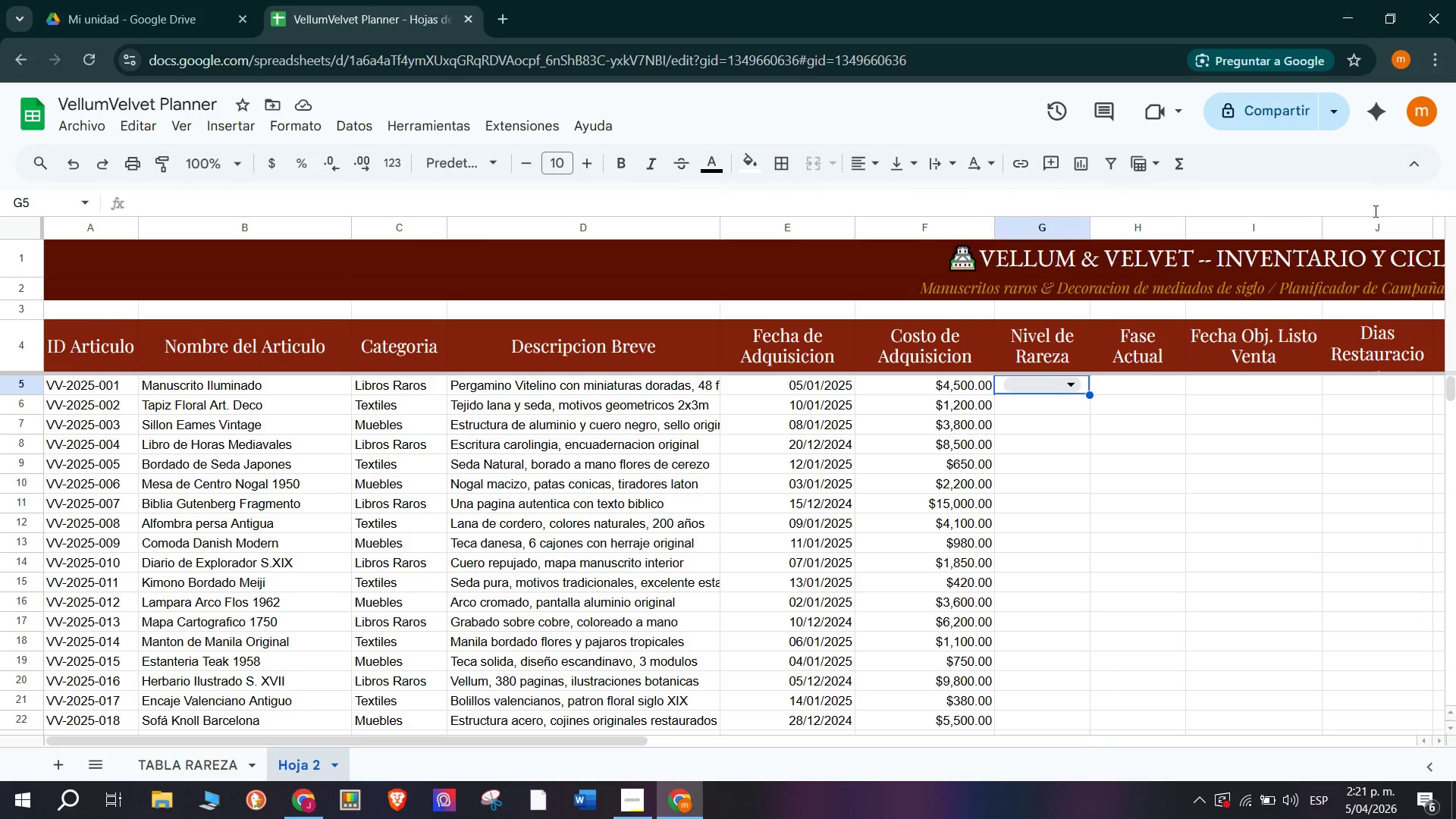 
wait(5.47)
 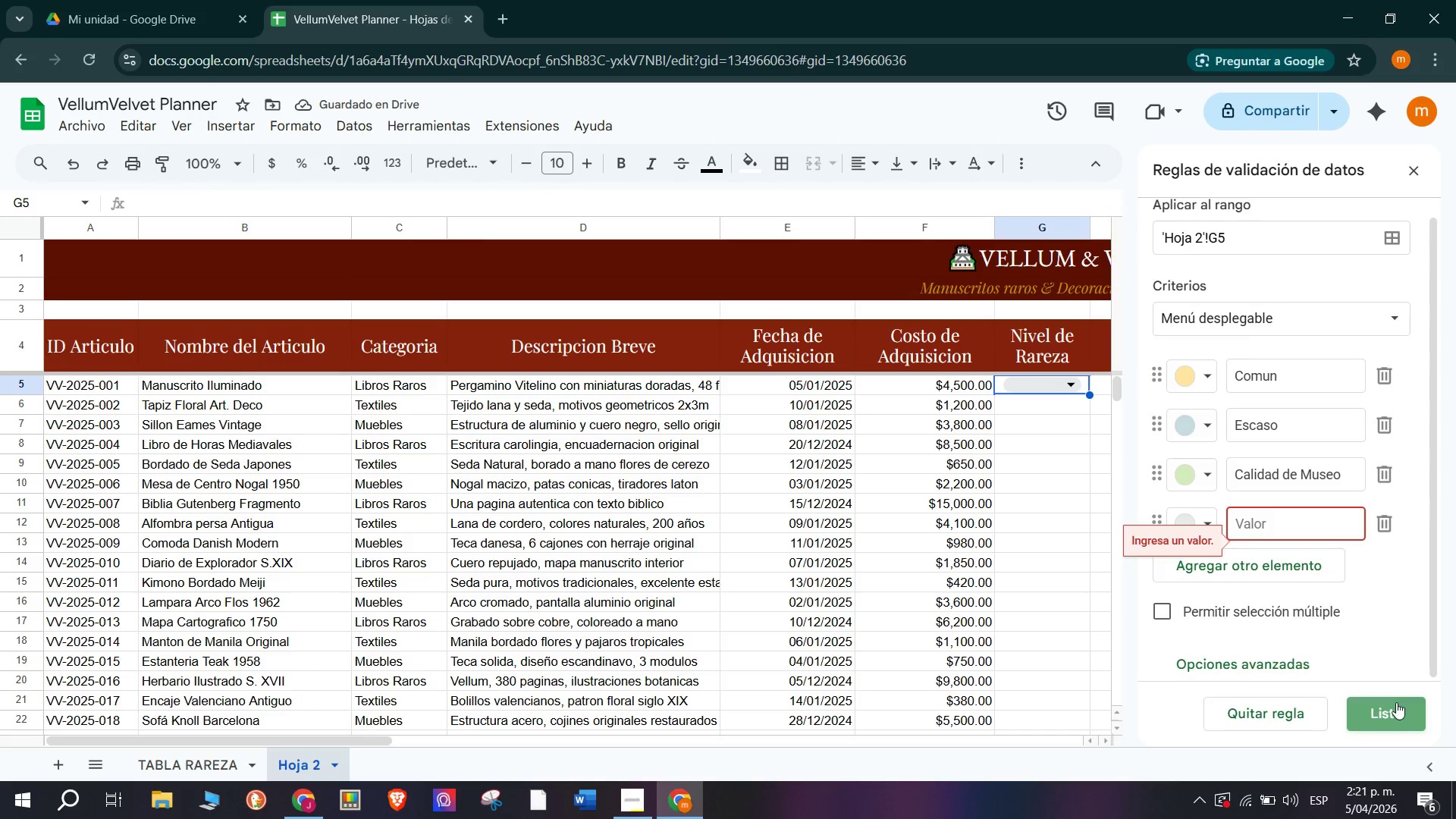 
left_click_drag(start_coordinate=[1088, 394], to_coordinate=[1065, 596])
 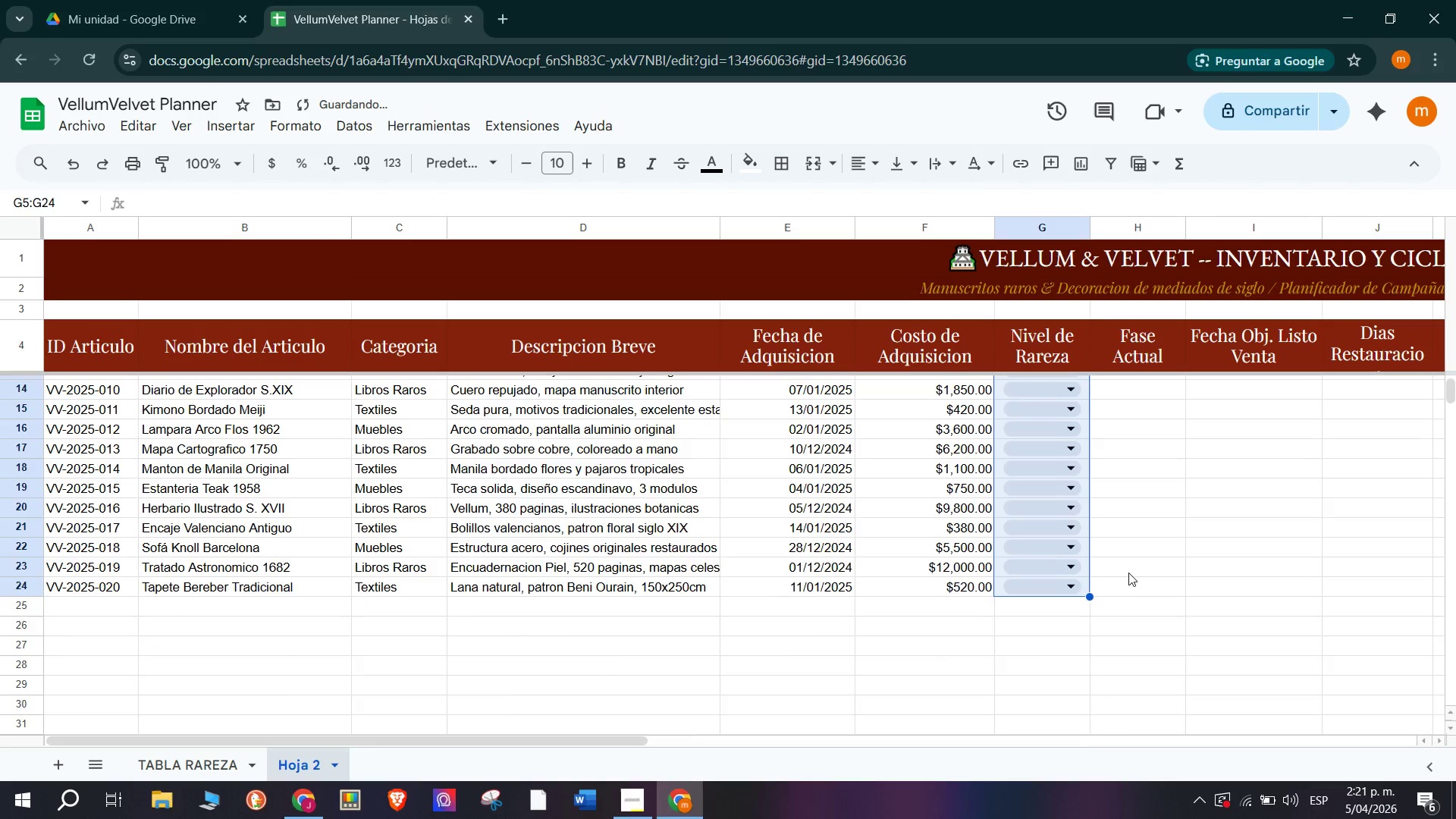 
left_click([1198, 425])
 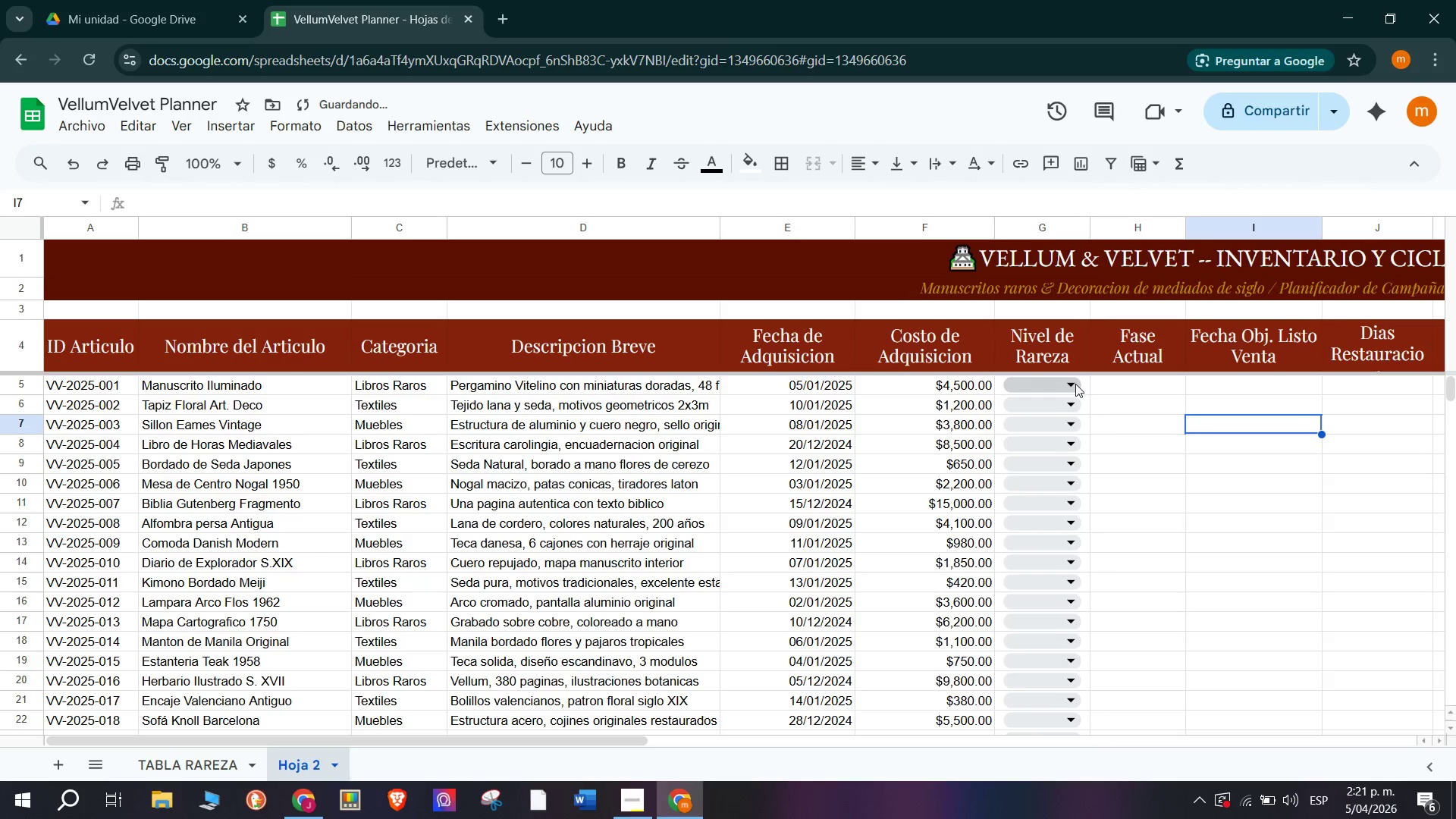 
scroll: coordinate [1128, 570], scroll_direction: up, amount: 4.0
 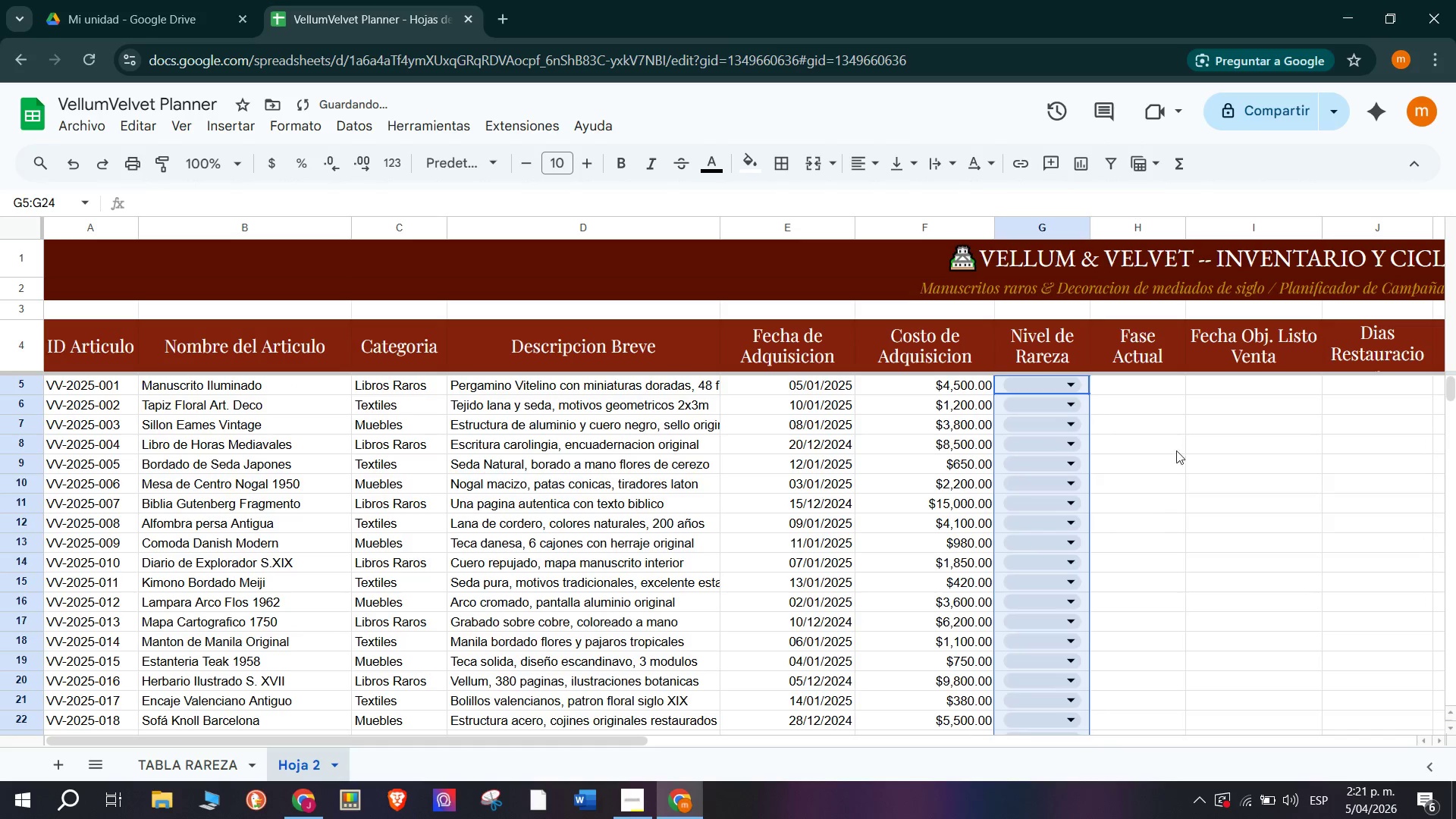 
left_click([1075, 384])
 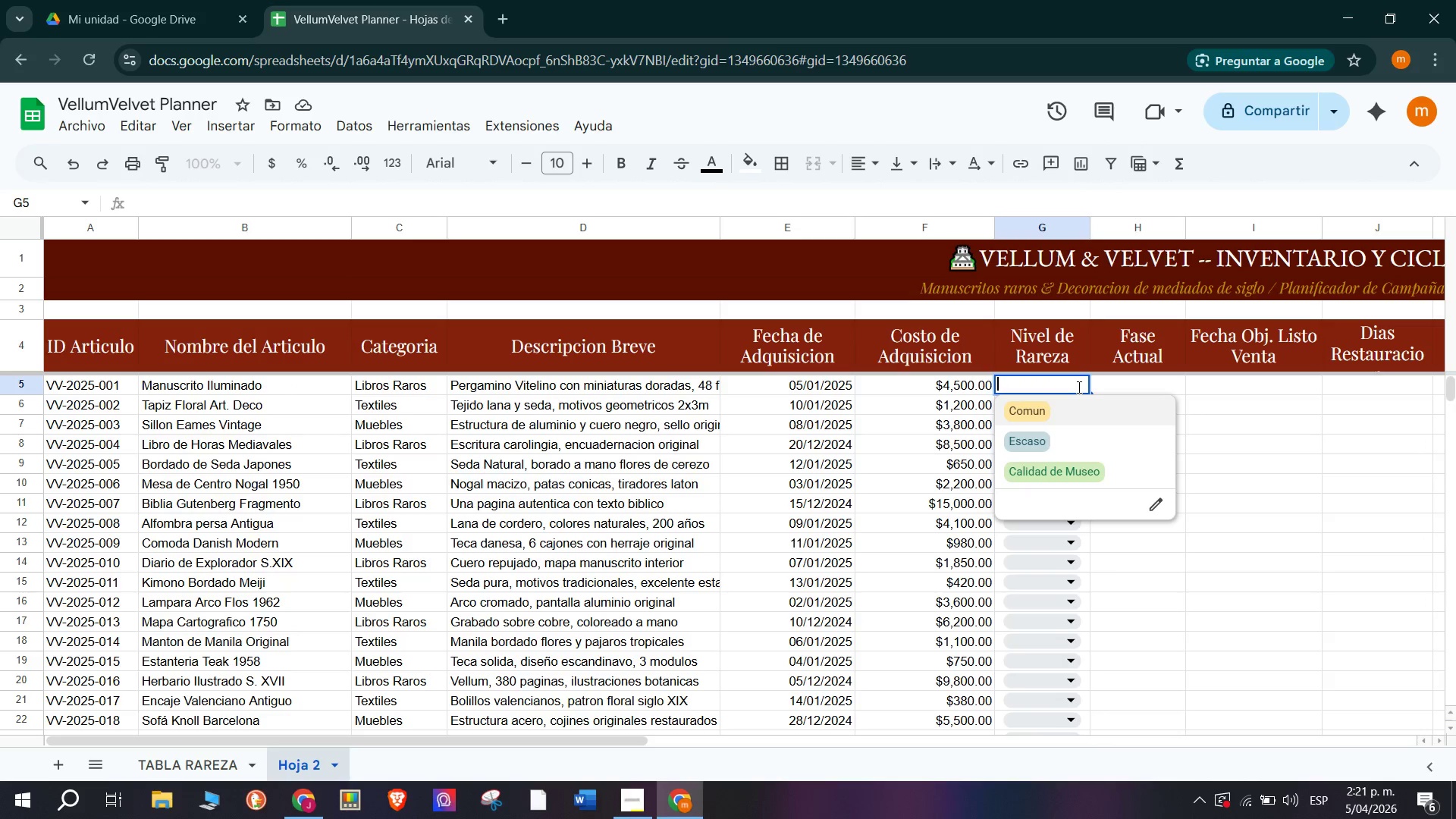 
wait(9.55)
 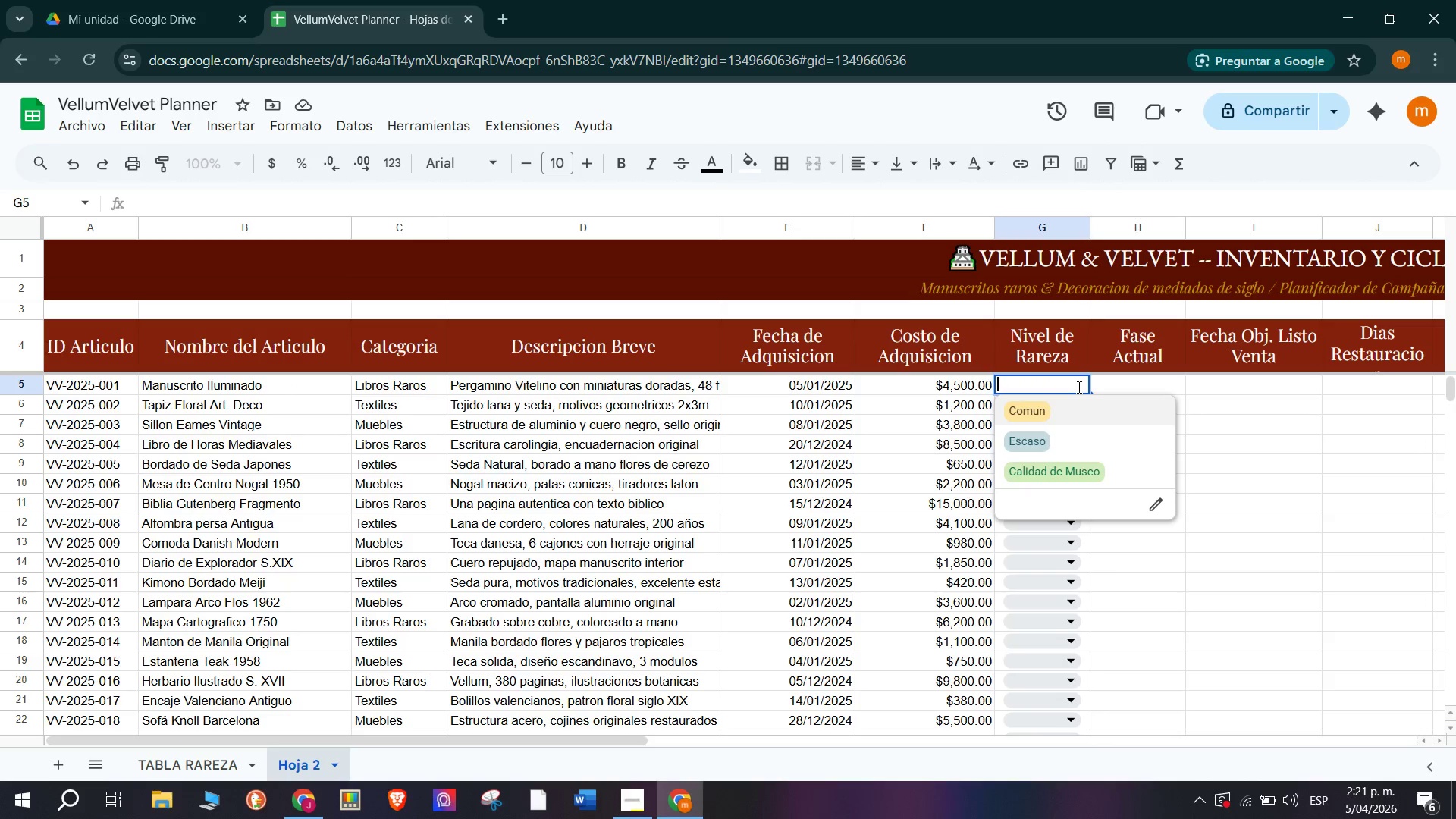 
left_click([1084, 463])
 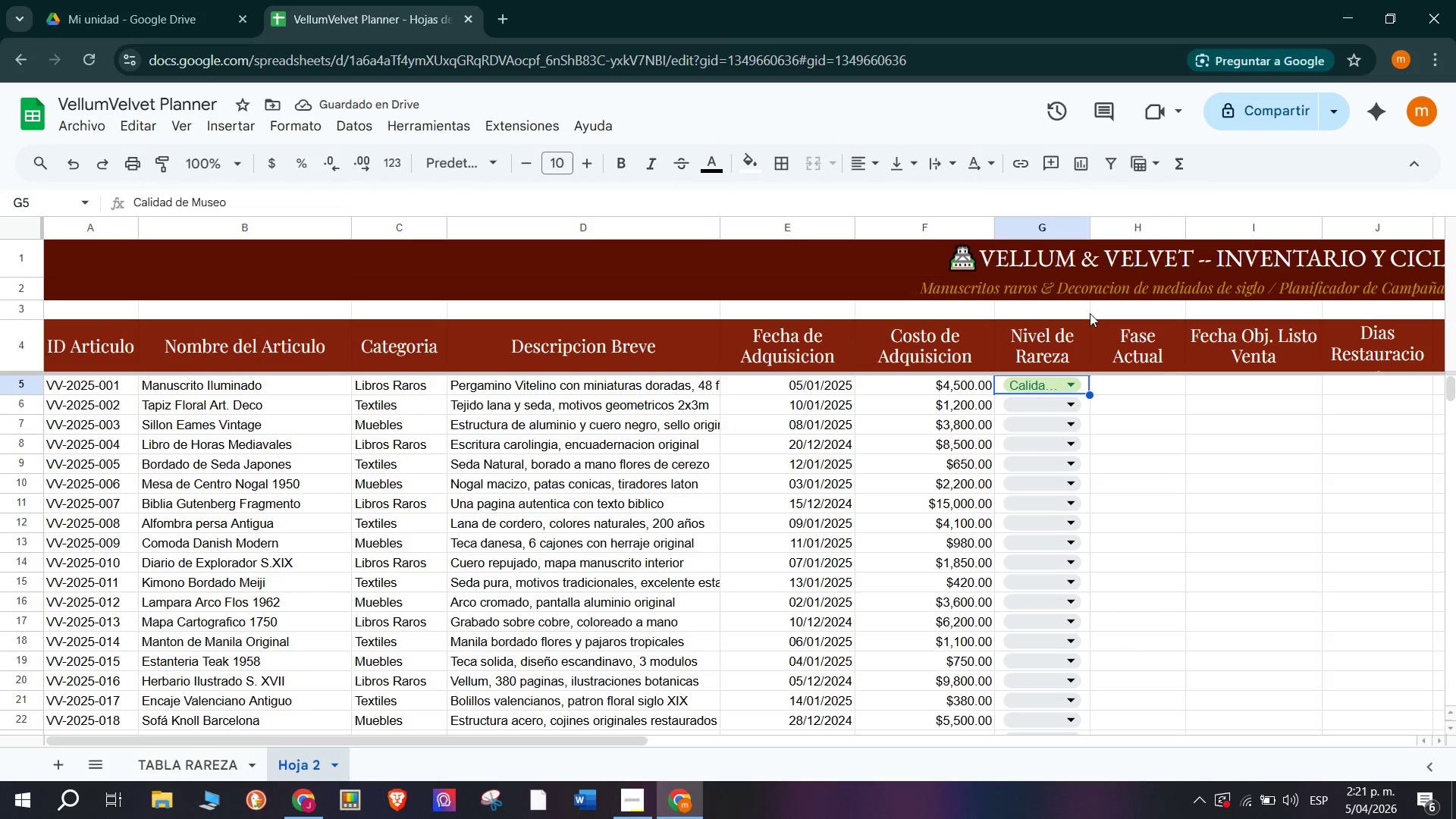 
left_click_drag(start_coordinate=[1094, 228], to_coordinate=[1164, 245])
 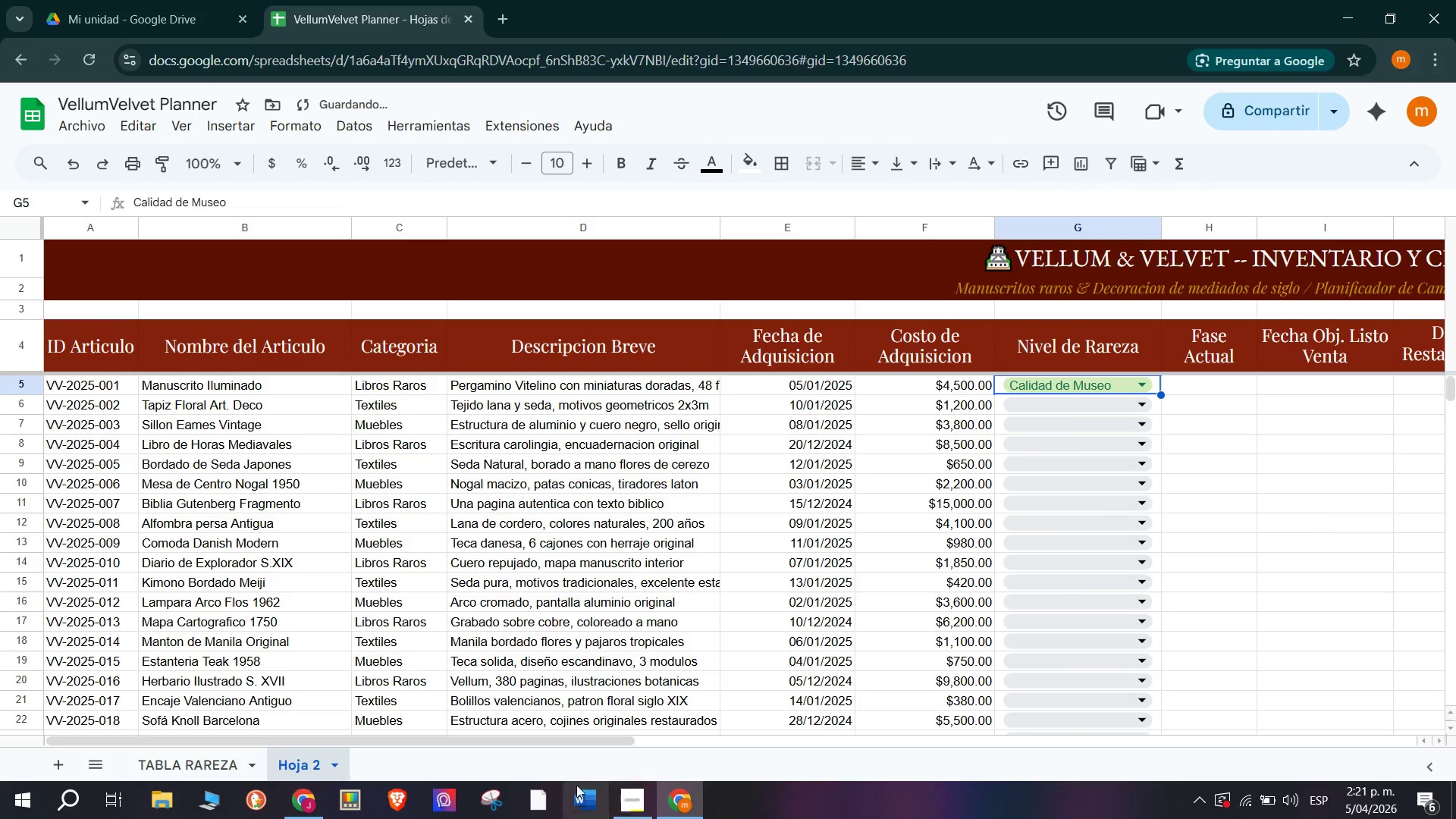 
left_click_drag(start_coordinate=[580, 737], to_coordinate=[740, 748])
 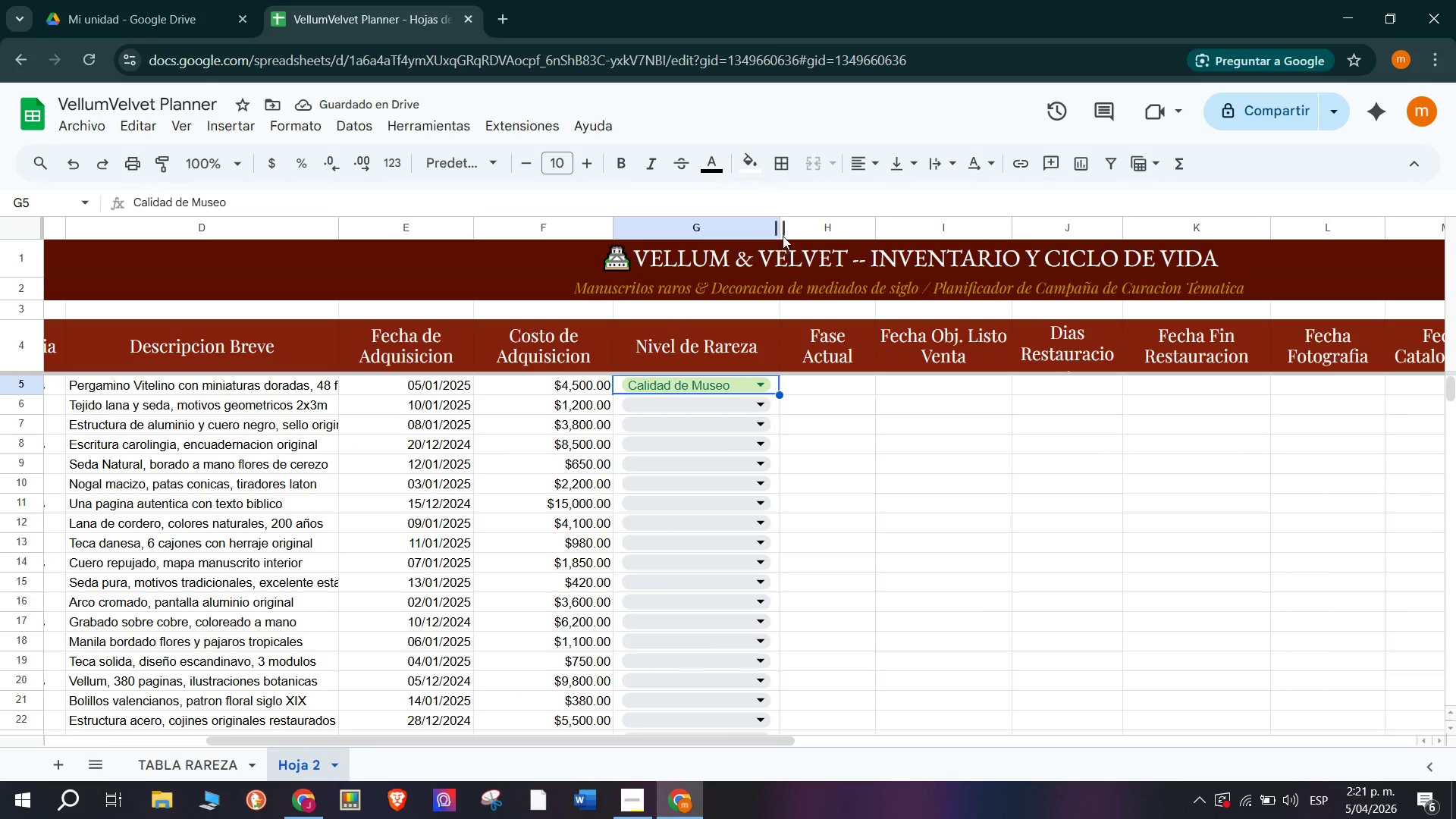 
left_click_drag(start_coordinate=[776, 229], to_coordinate=[754, 240])
 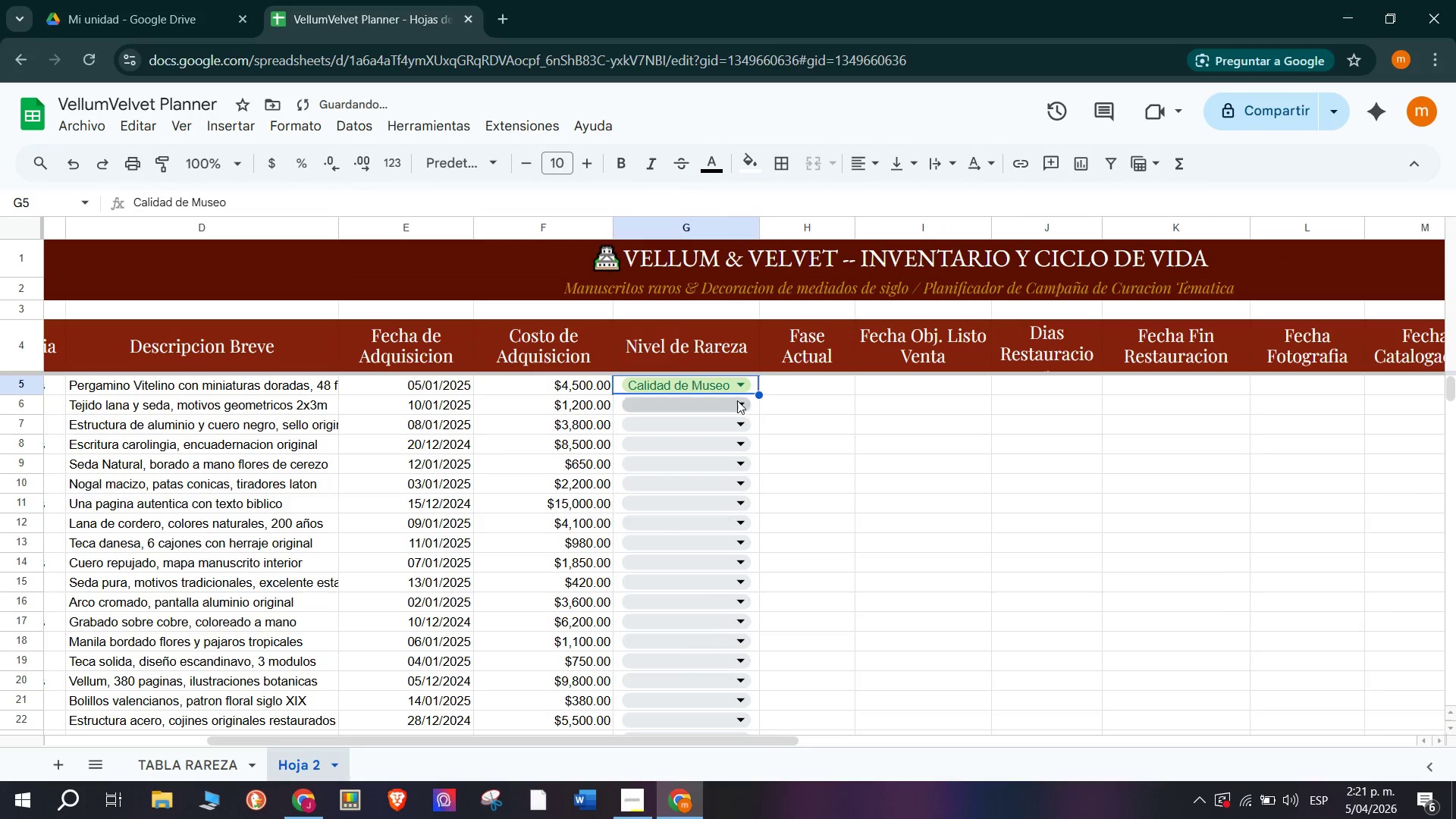 
left_click([739, 407])
 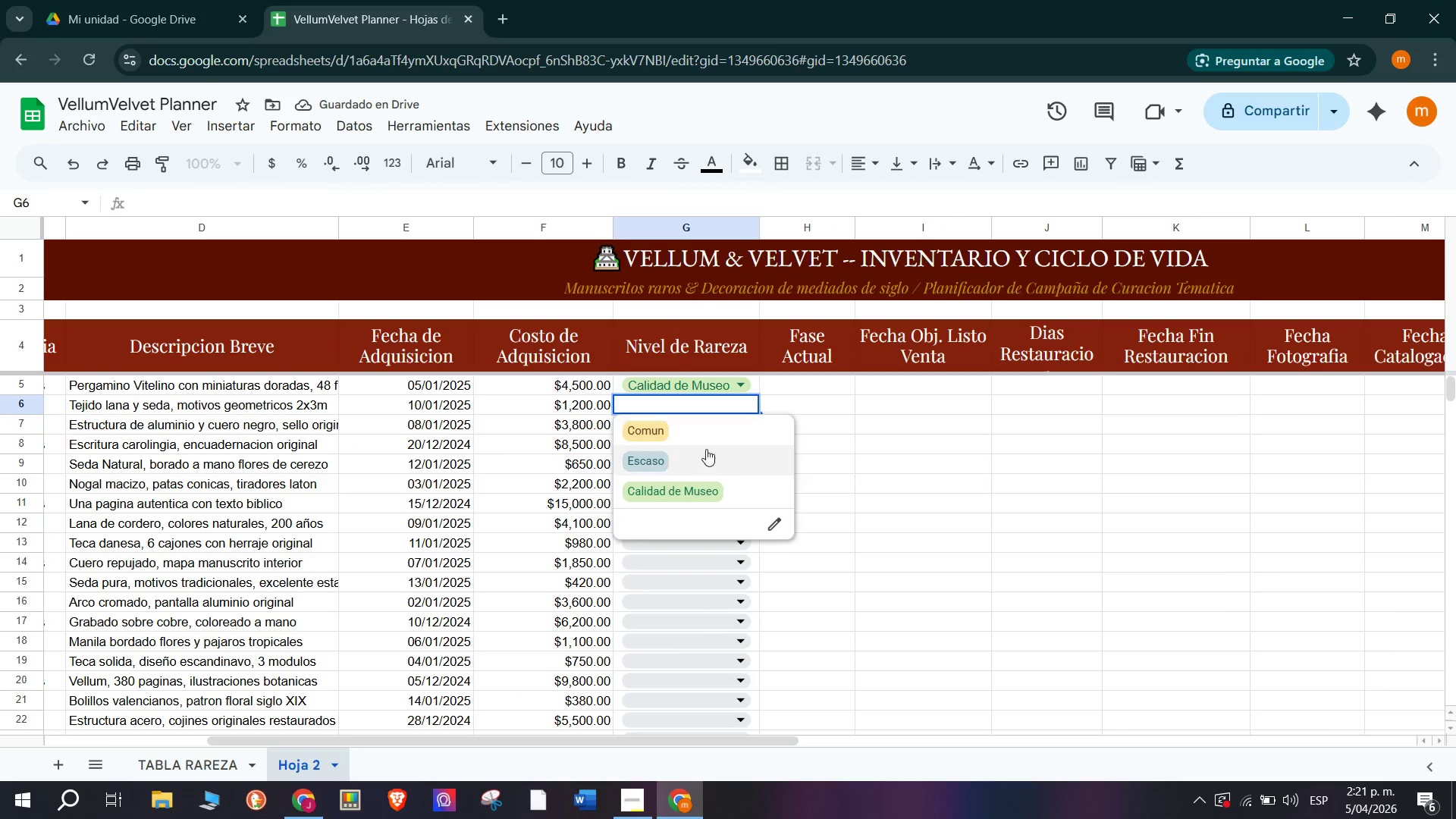 
left_click([737, 422])
 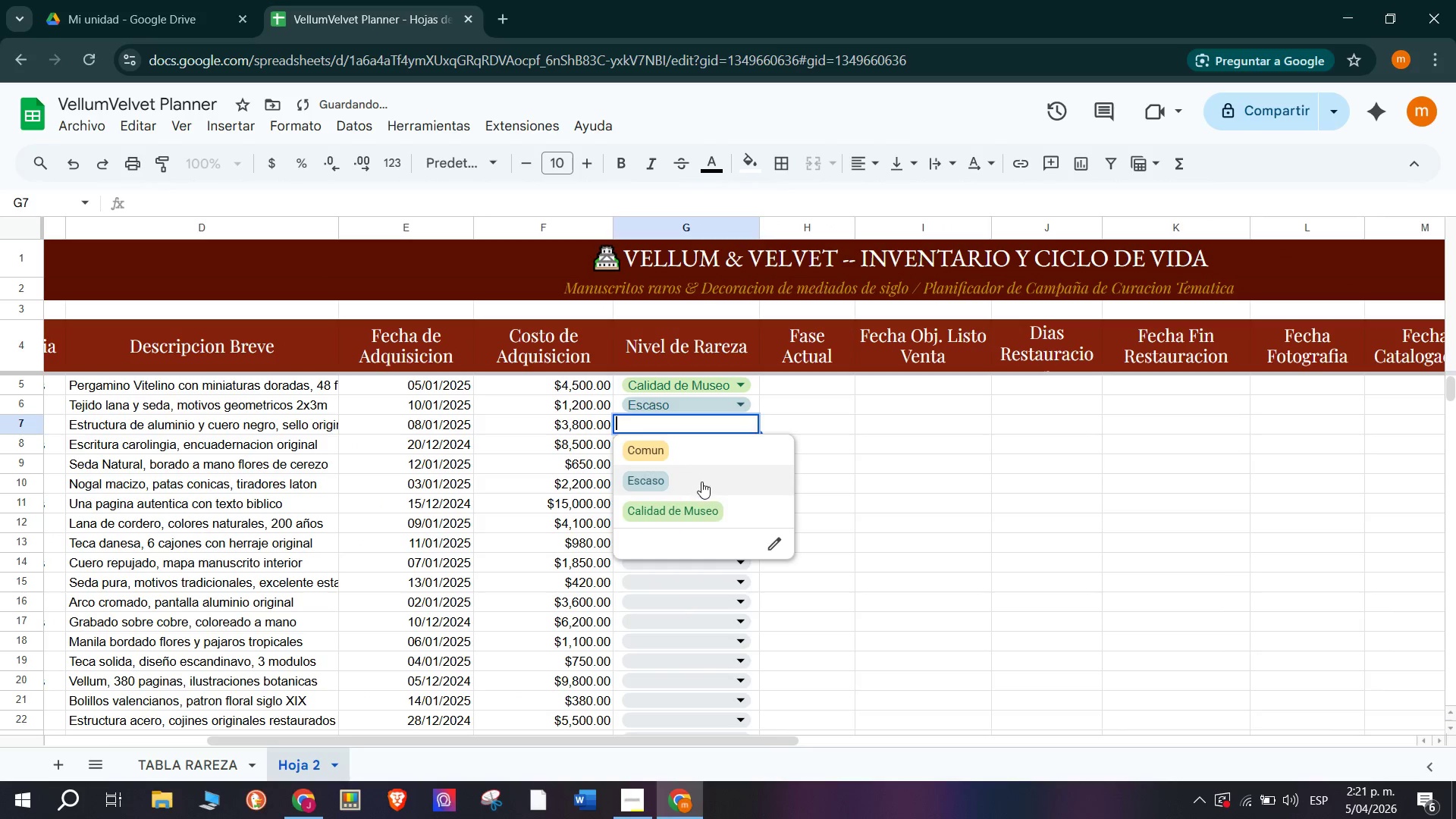 
left_click([701, 482])
 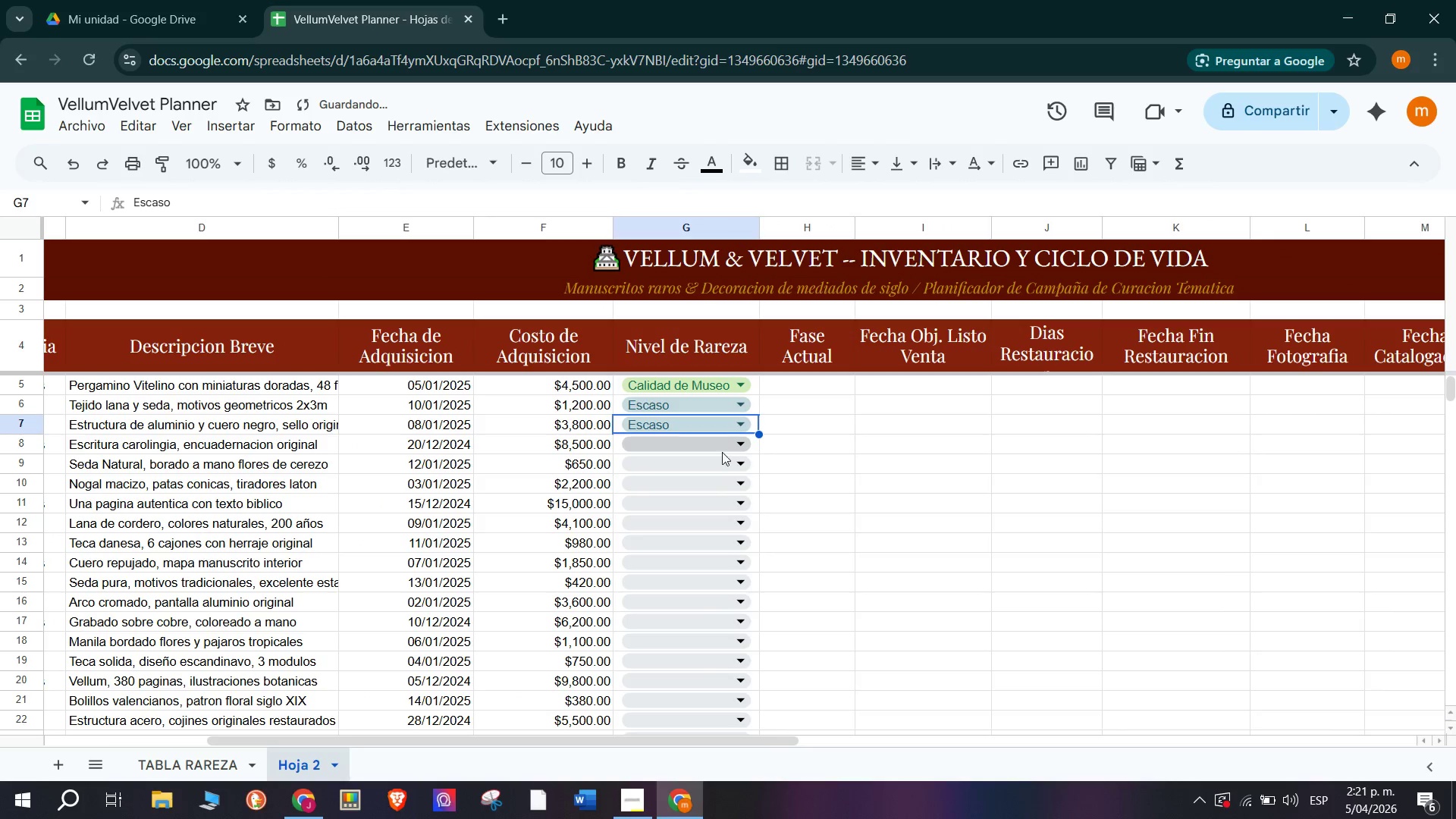 
left_click([726, 446])
 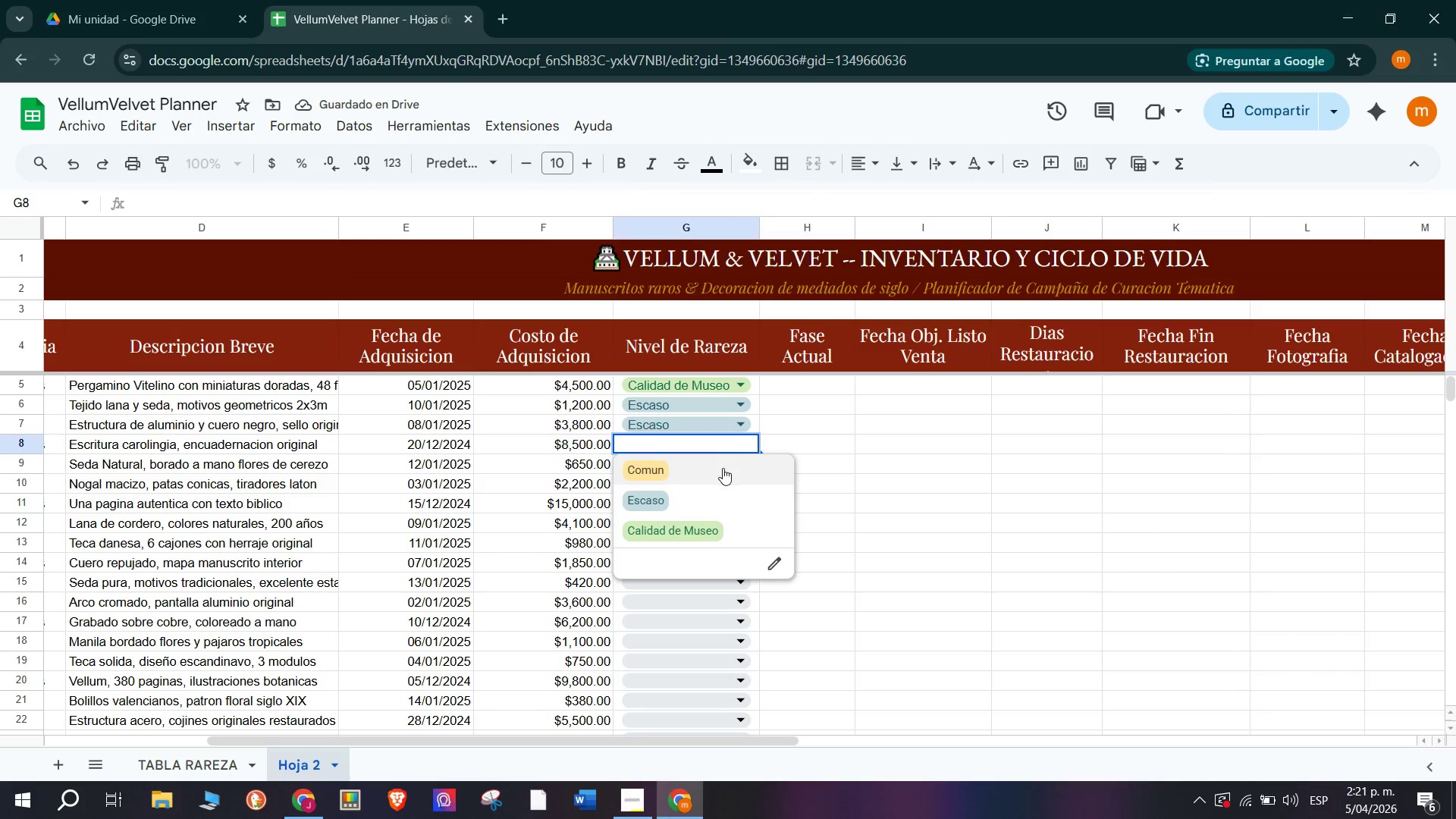 
left_click([704, 529])
 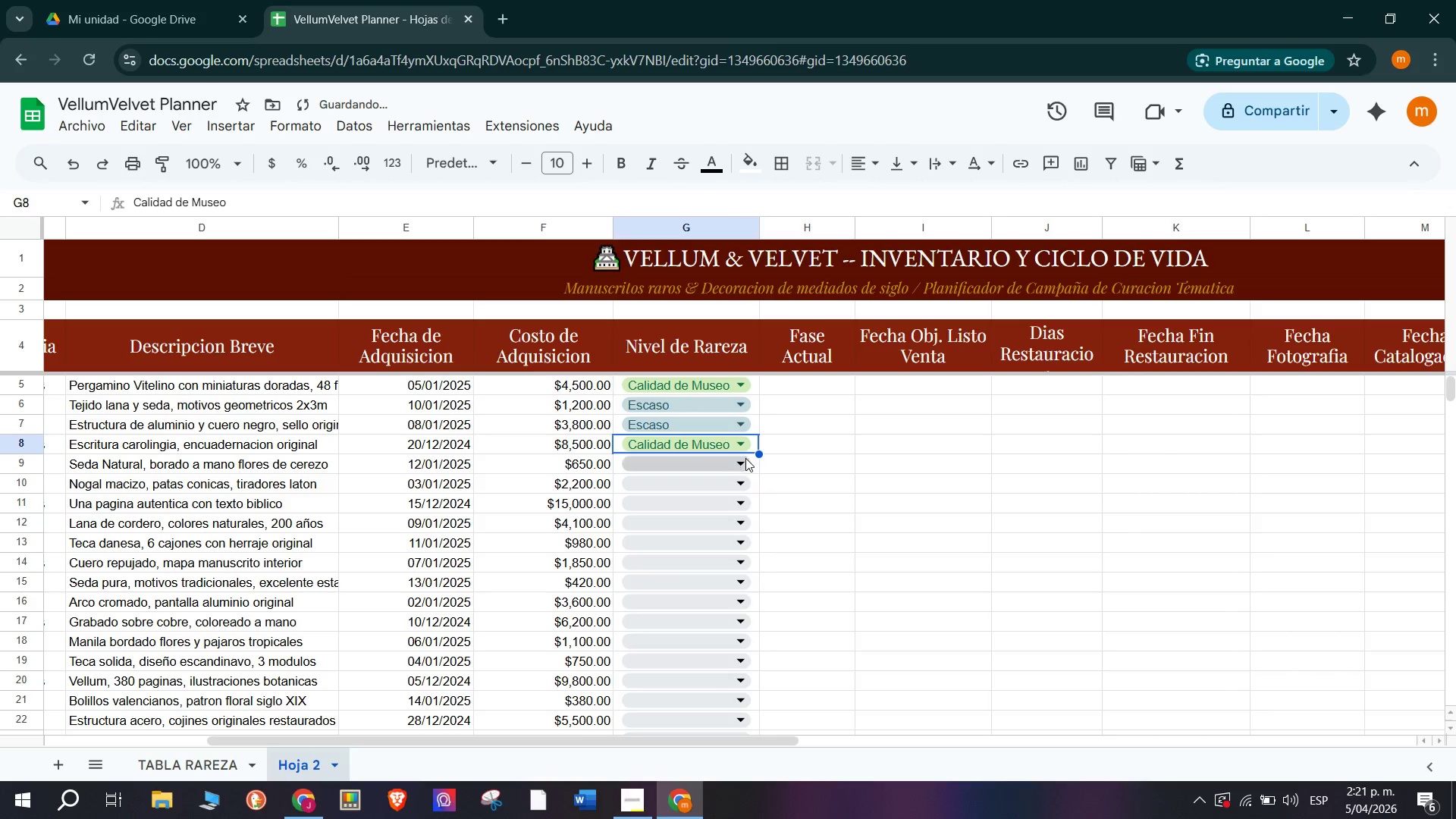 
left_click([733, 471])
 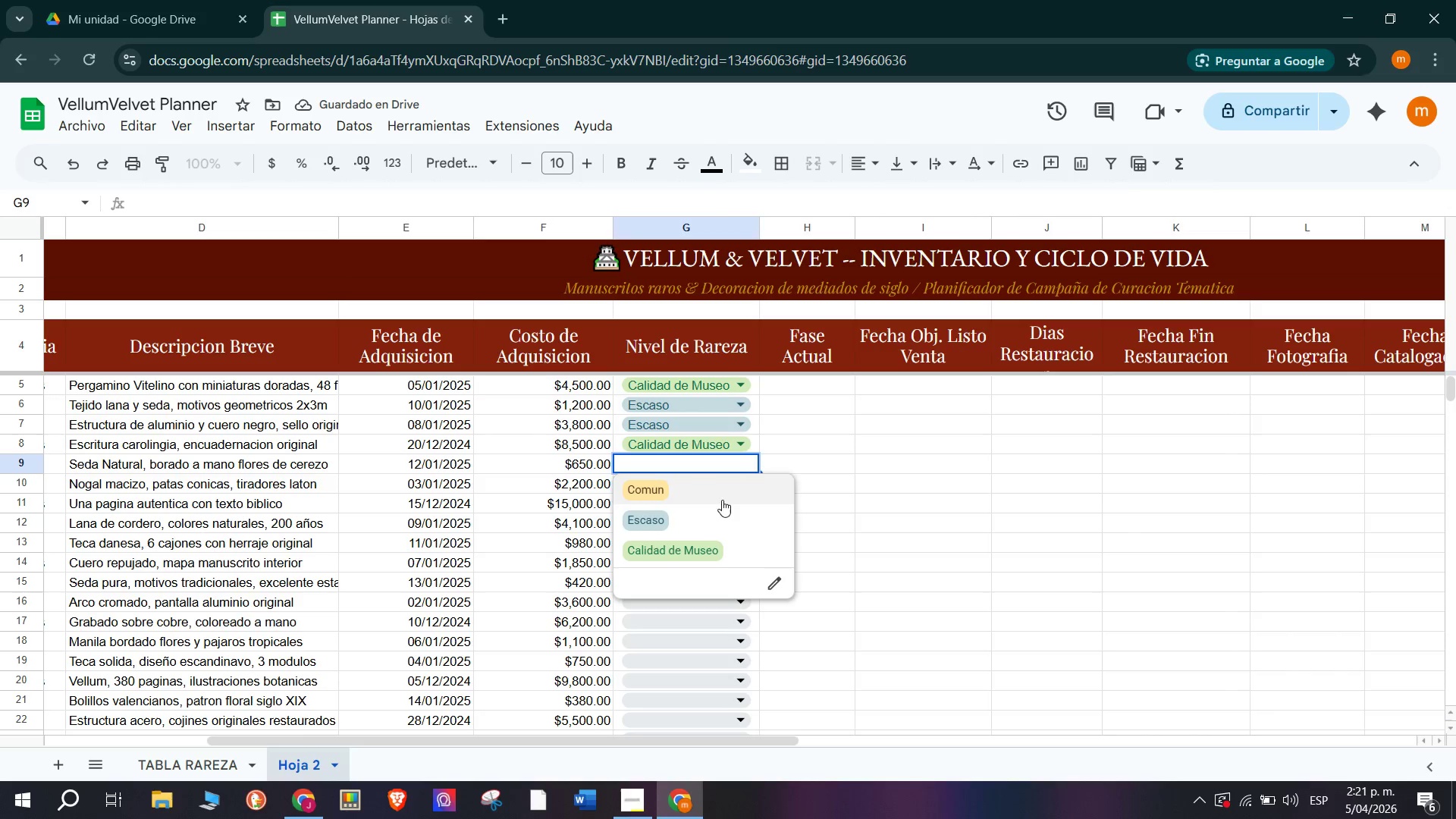 
left_click([714, 493])
 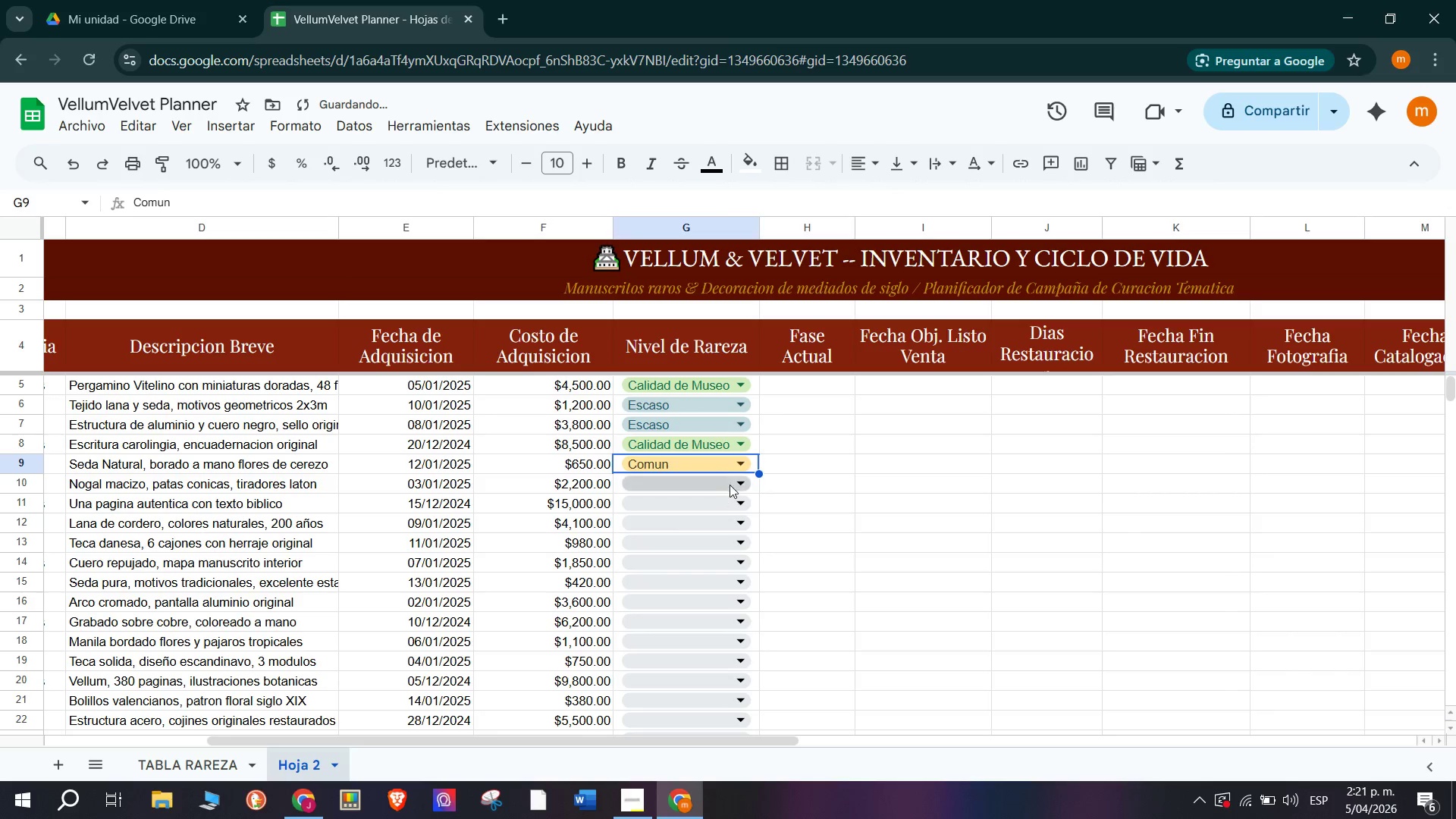 
mouse_move([735, 502])
 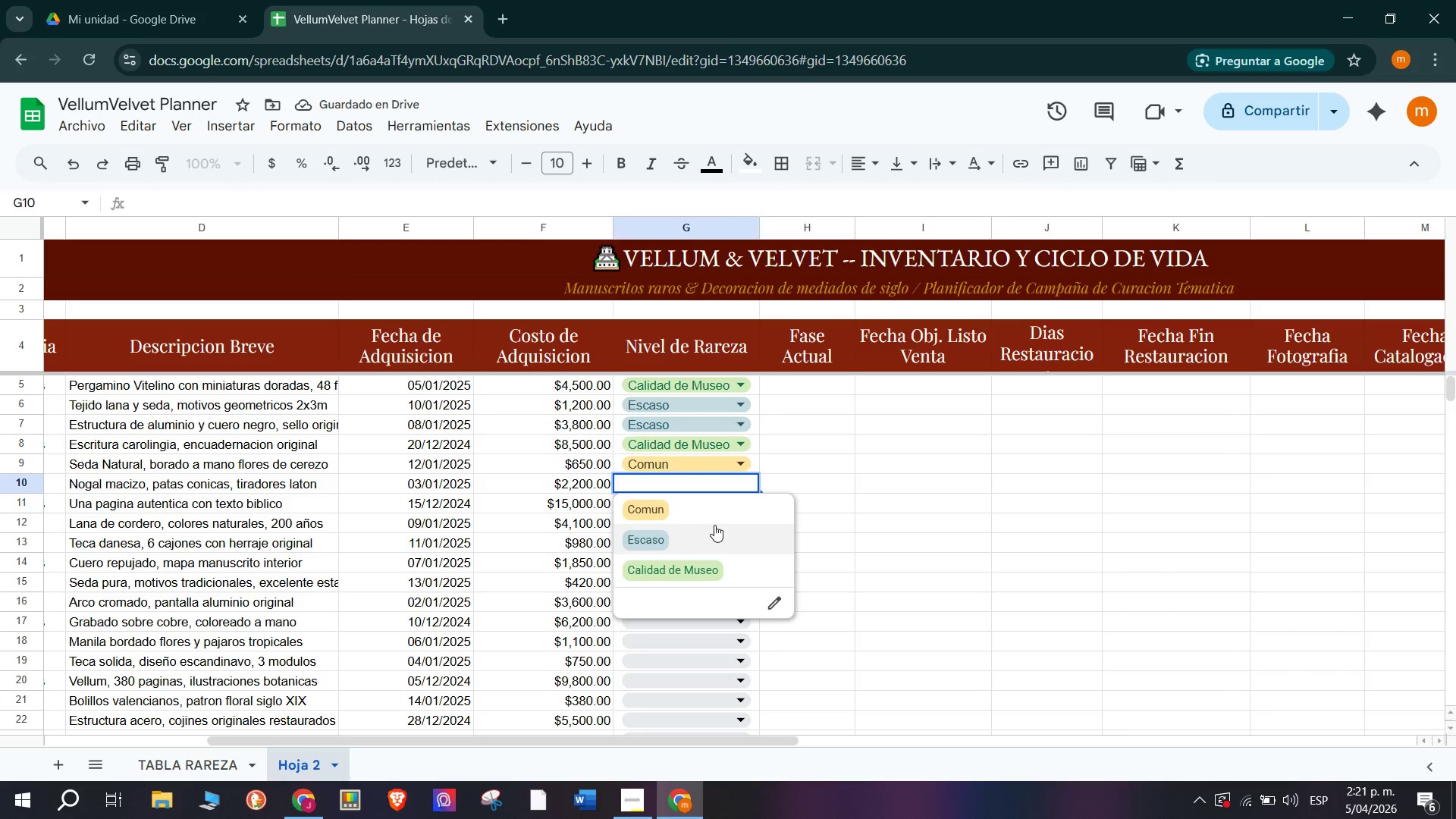 
left_click([714, 524])
 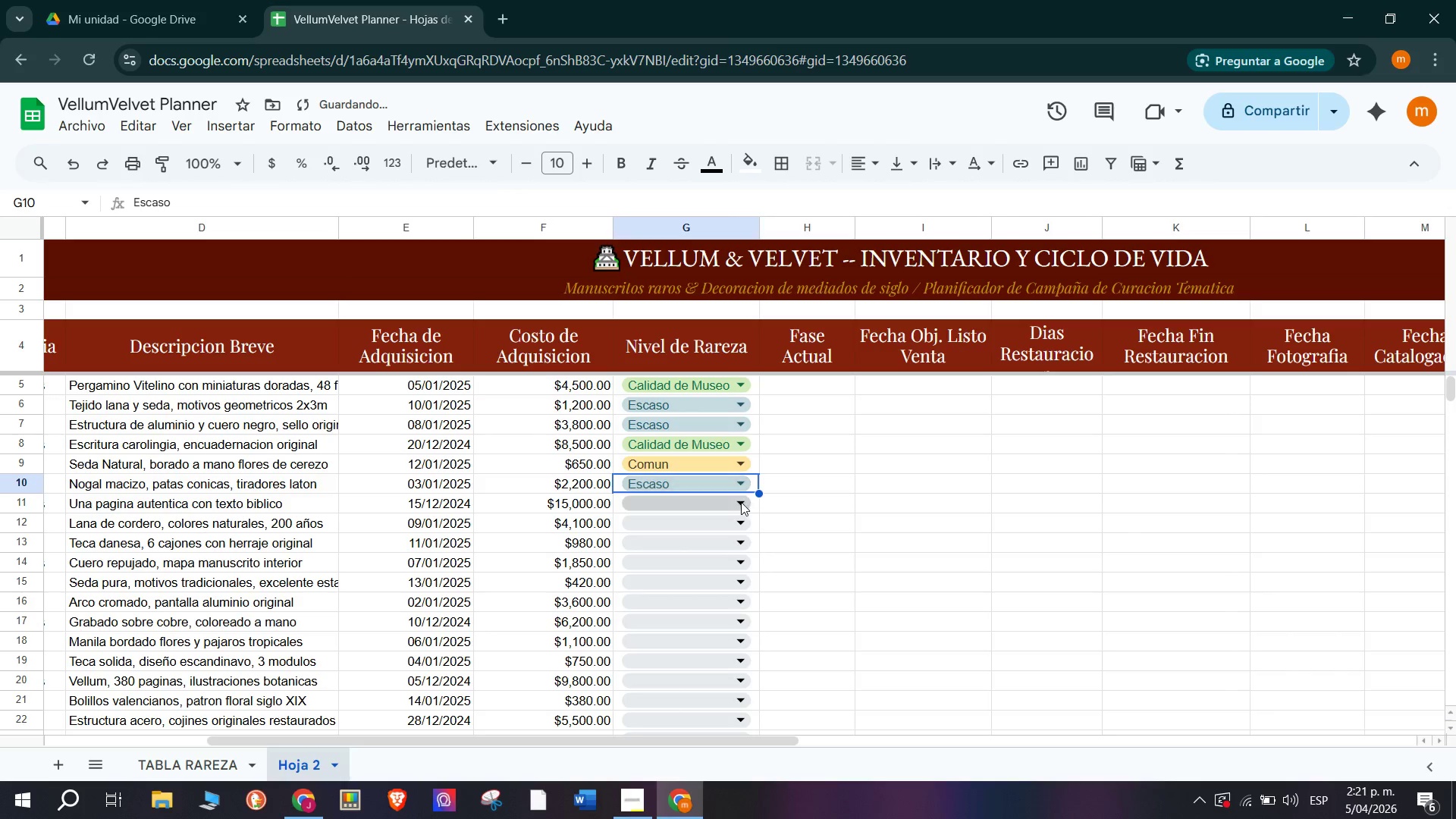 
left_click([741, 508])
 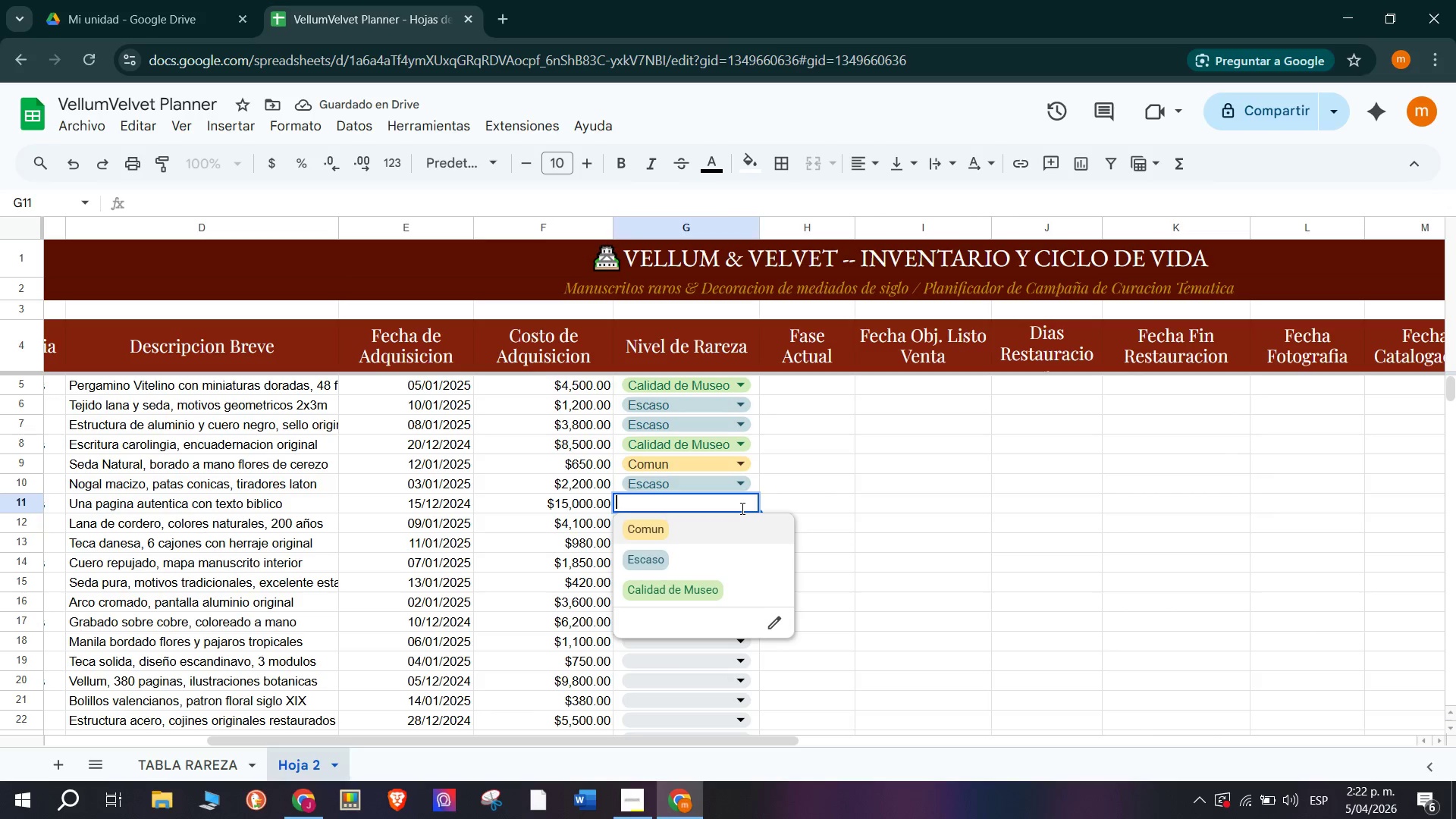 
left_click([697, 585])
 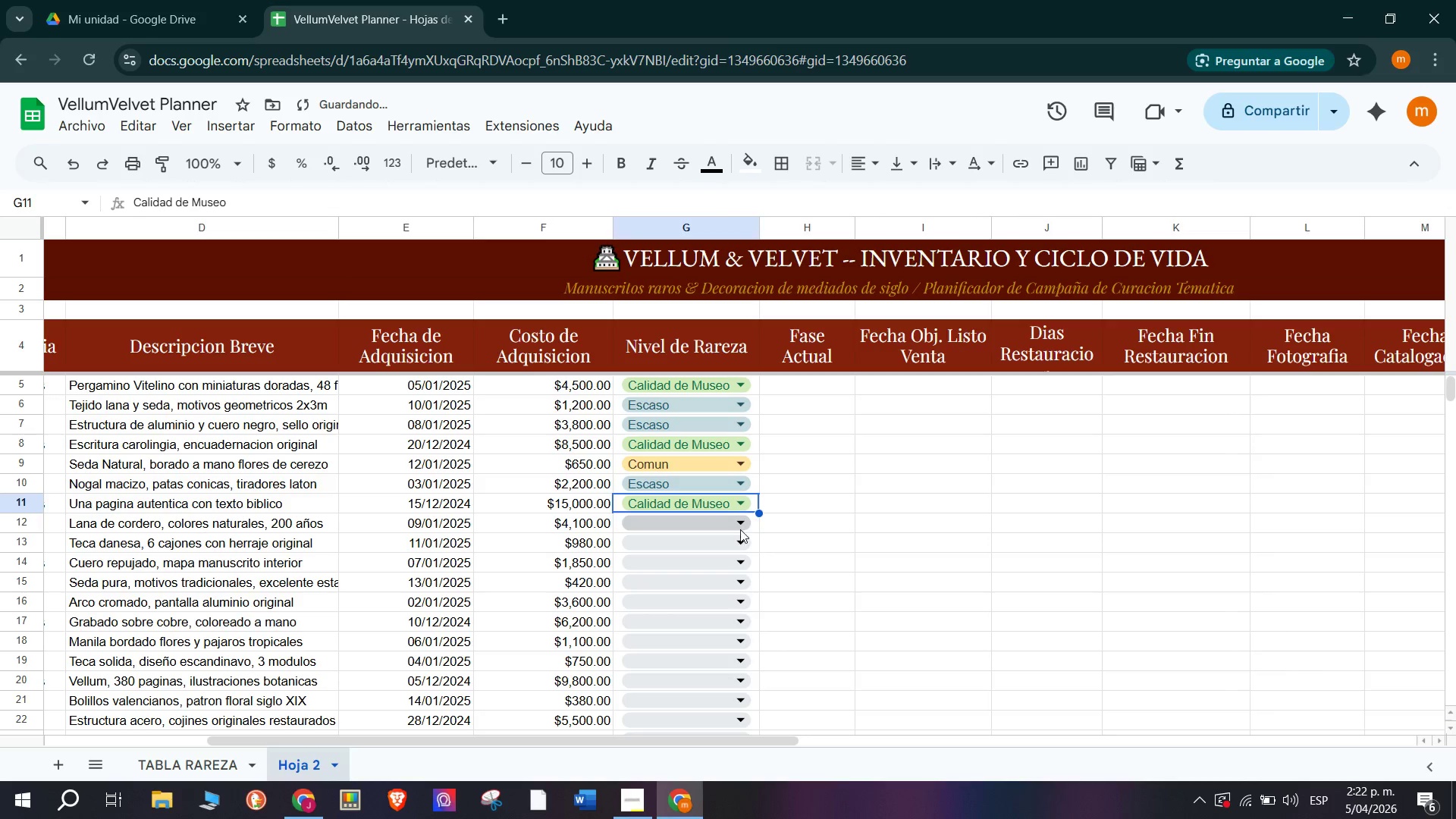 
left_click([743, 524])
 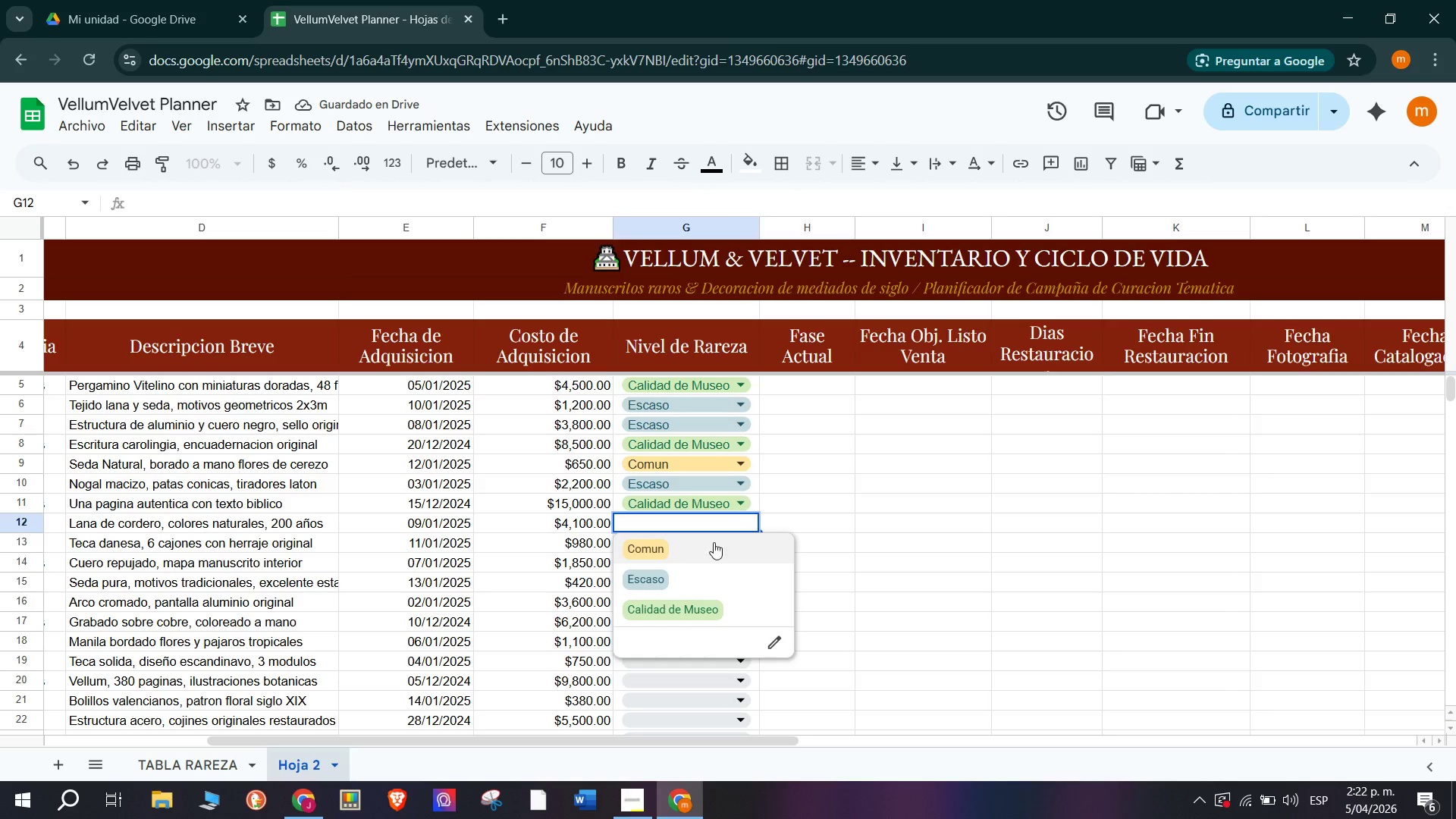 
left_click([668, 585])
 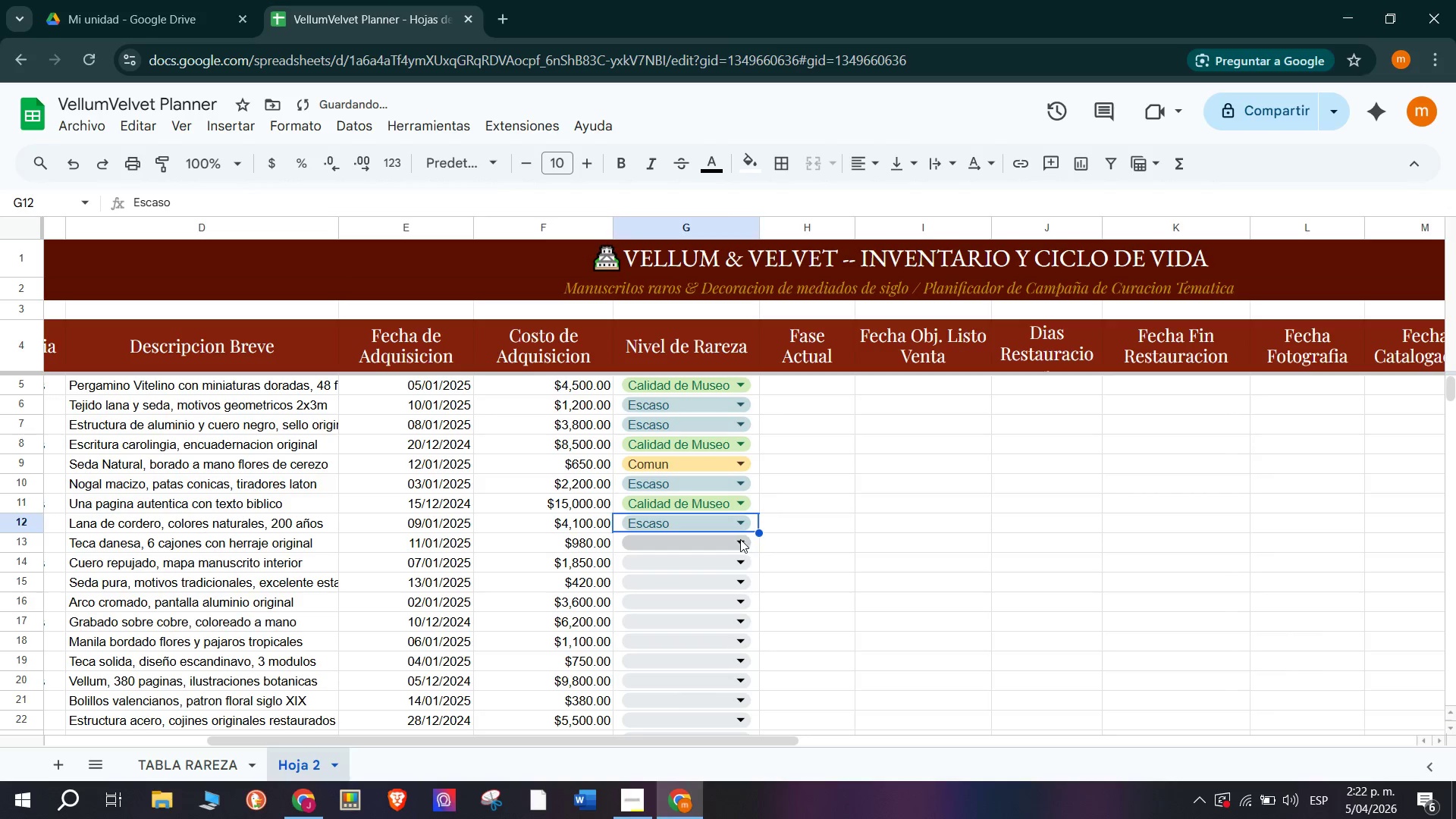 
left_click([745, 546])
 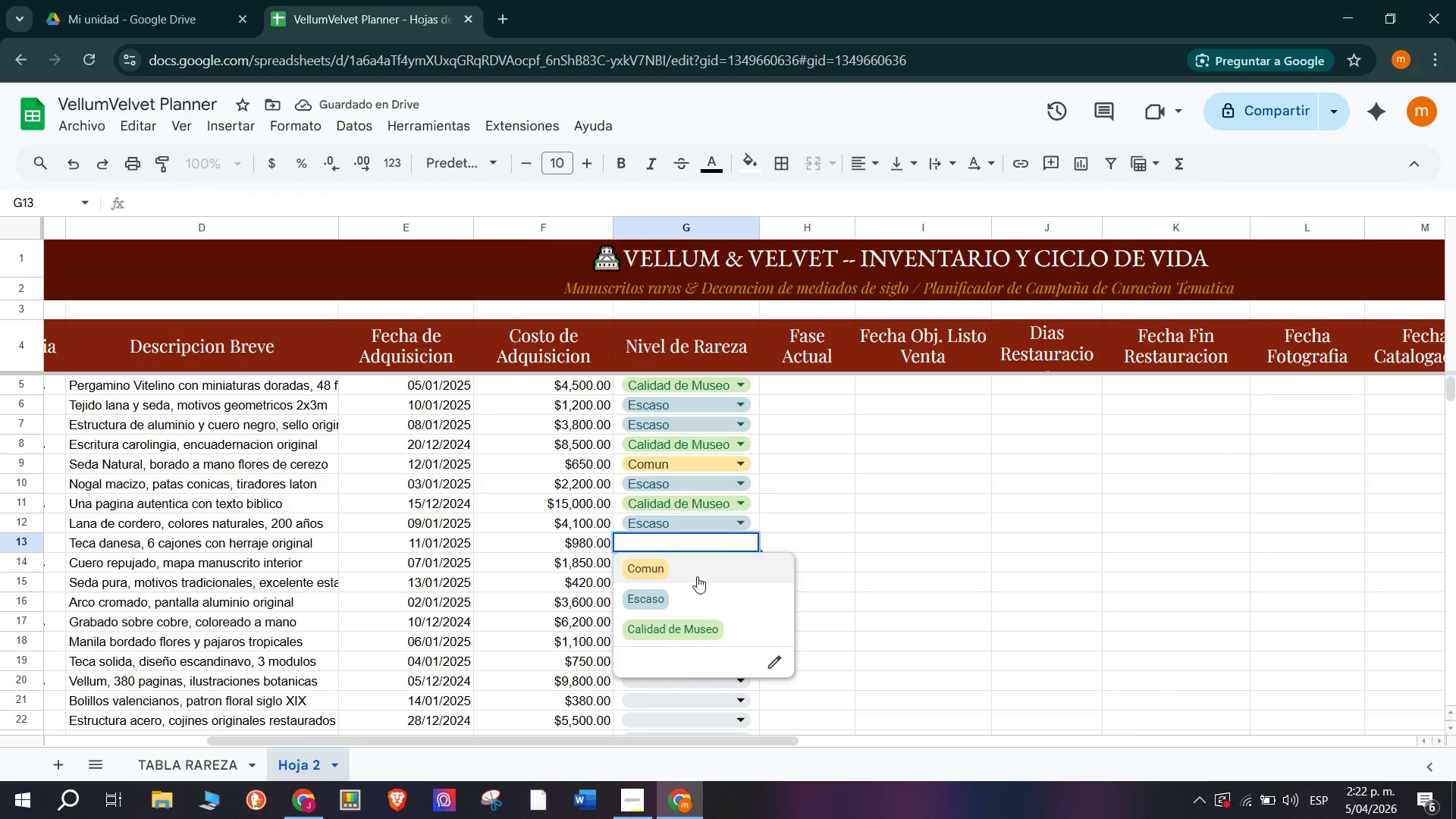 
left_click([692, 560])
 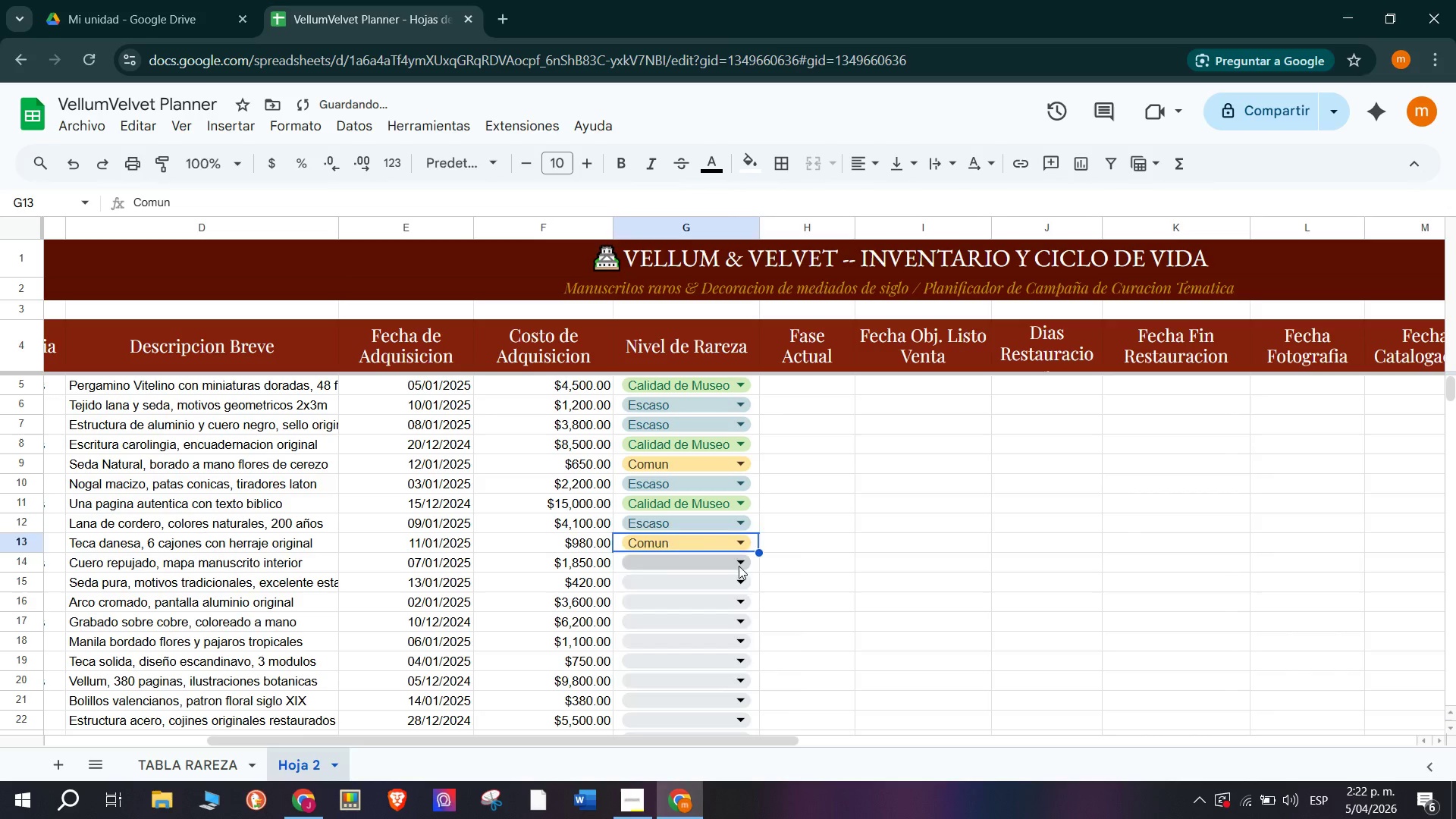 
left_click([680, 624])
 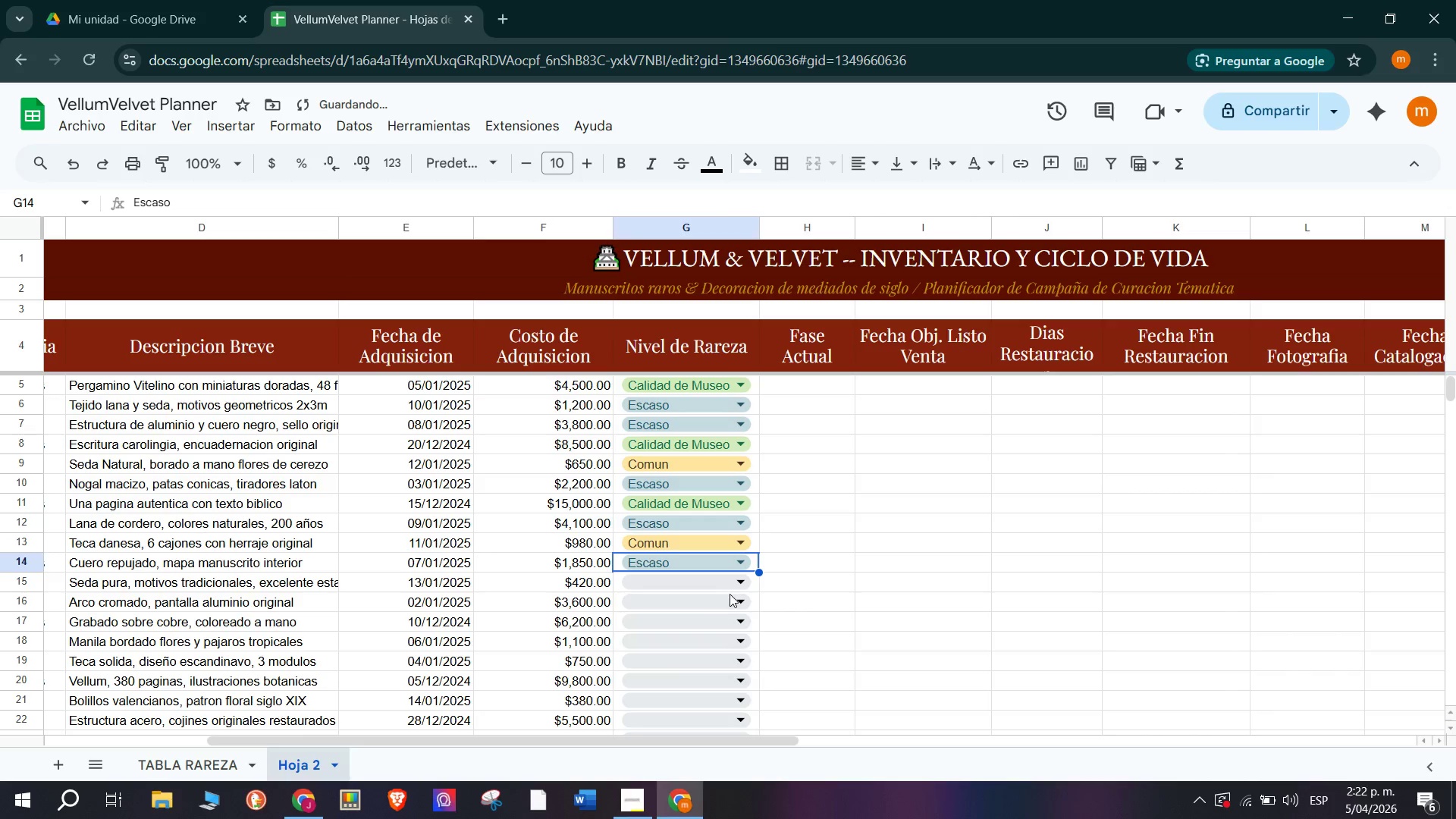 
left_click([736, 583])
 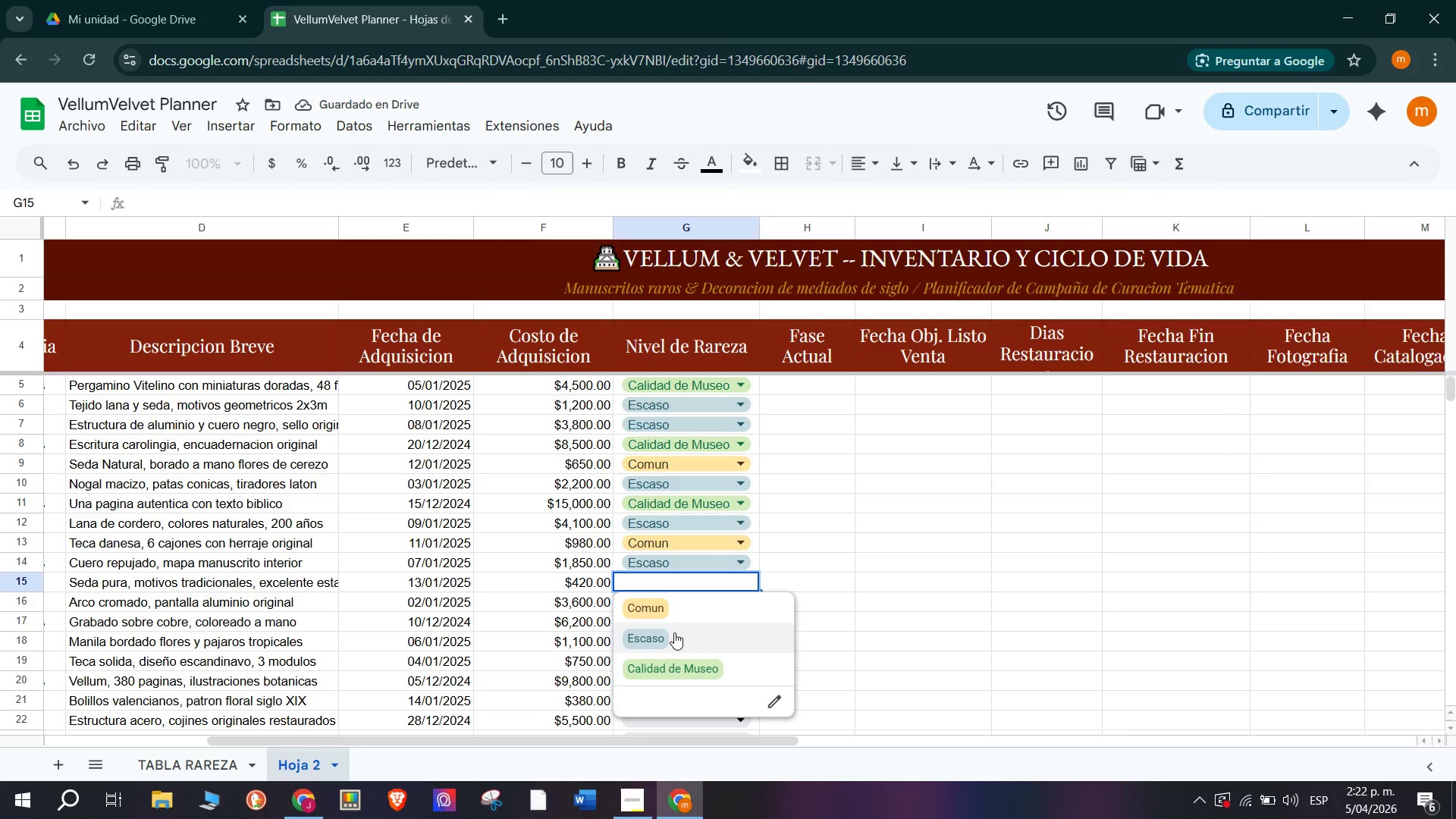 
left_click([680, 604])
 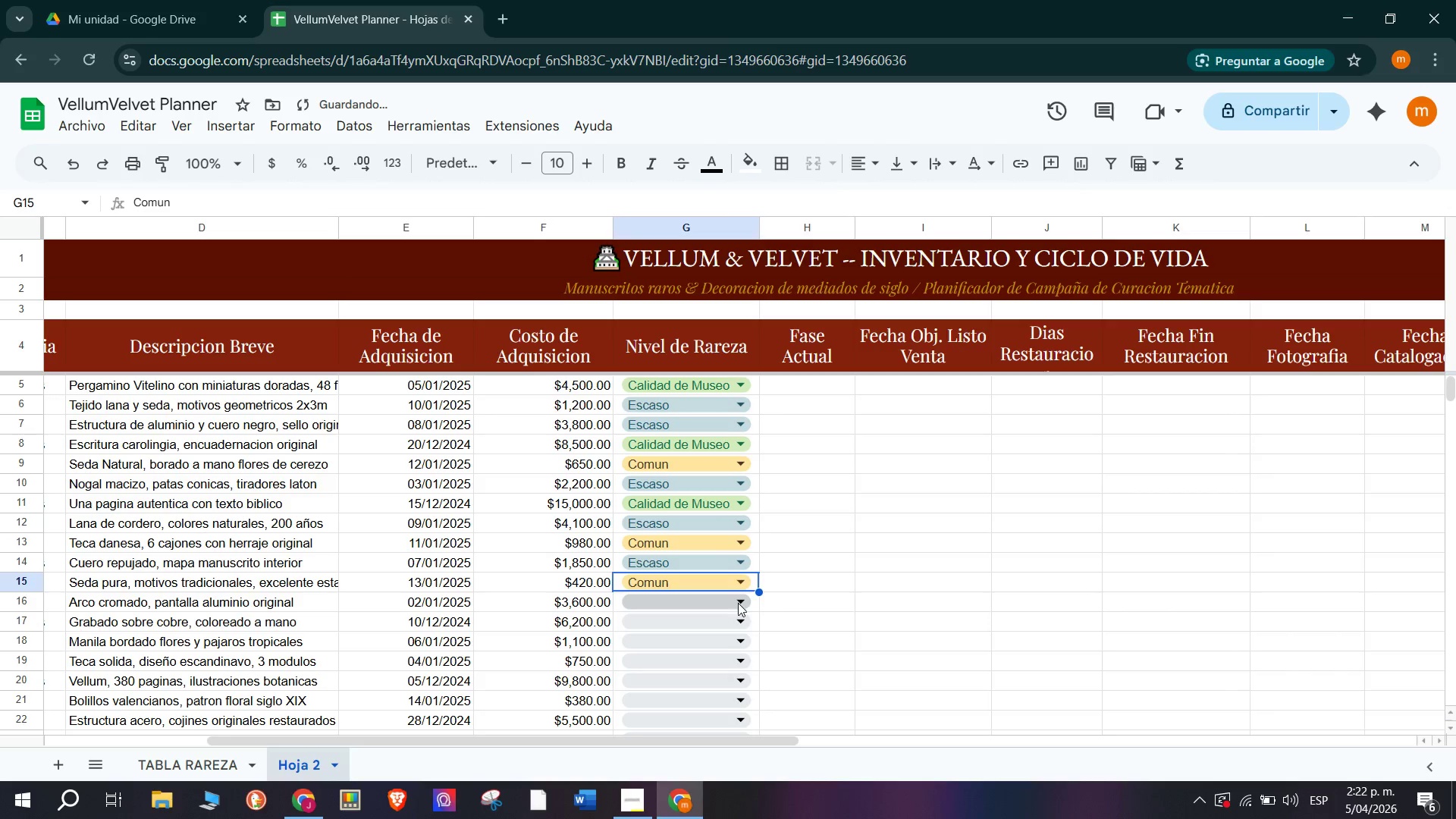 
scroll: coordinate [737, 545], scroll_direction: none, amount: 0.0
 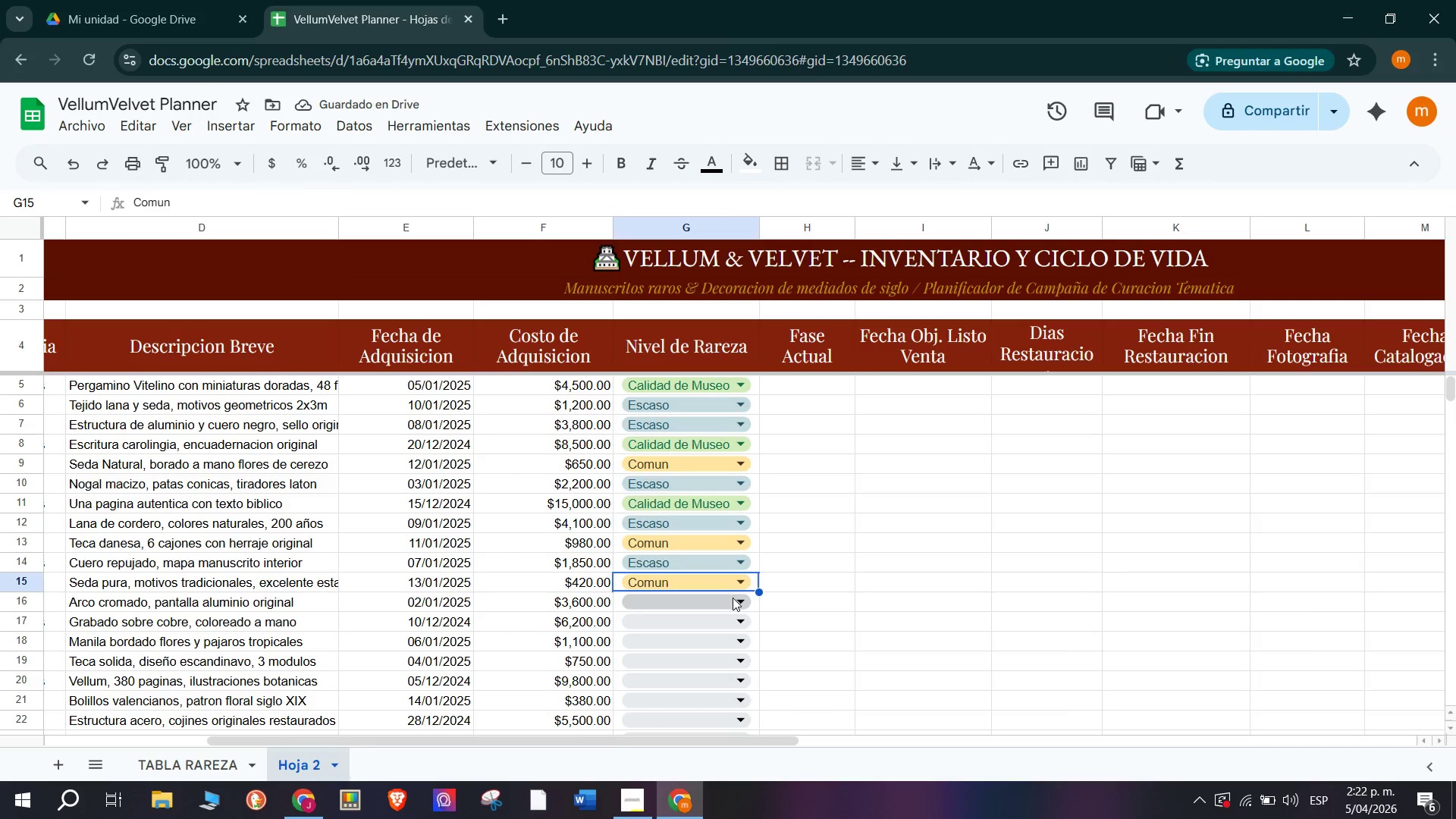 
left_click([735, 599])
 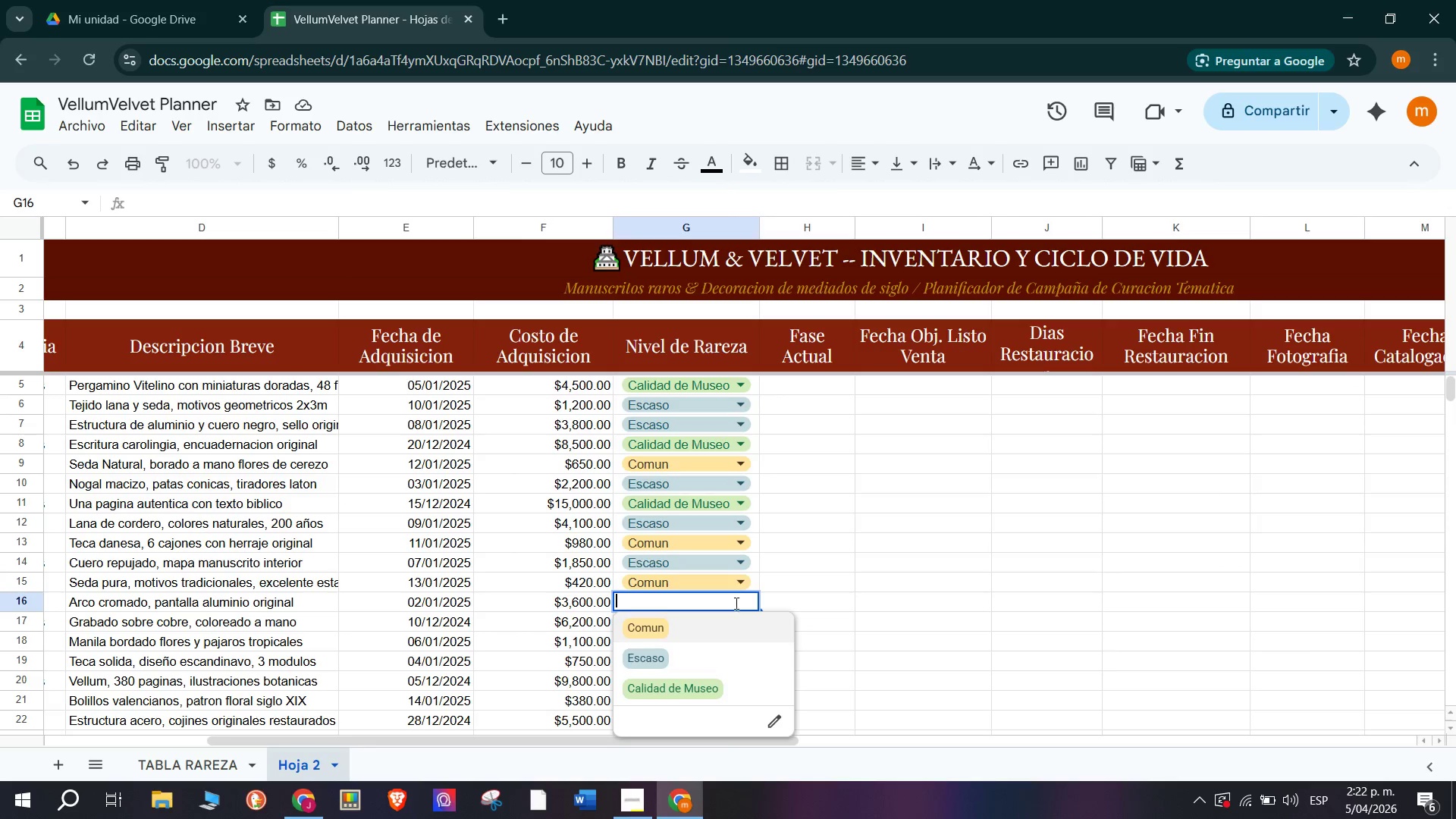 
left_click([700, 650])
 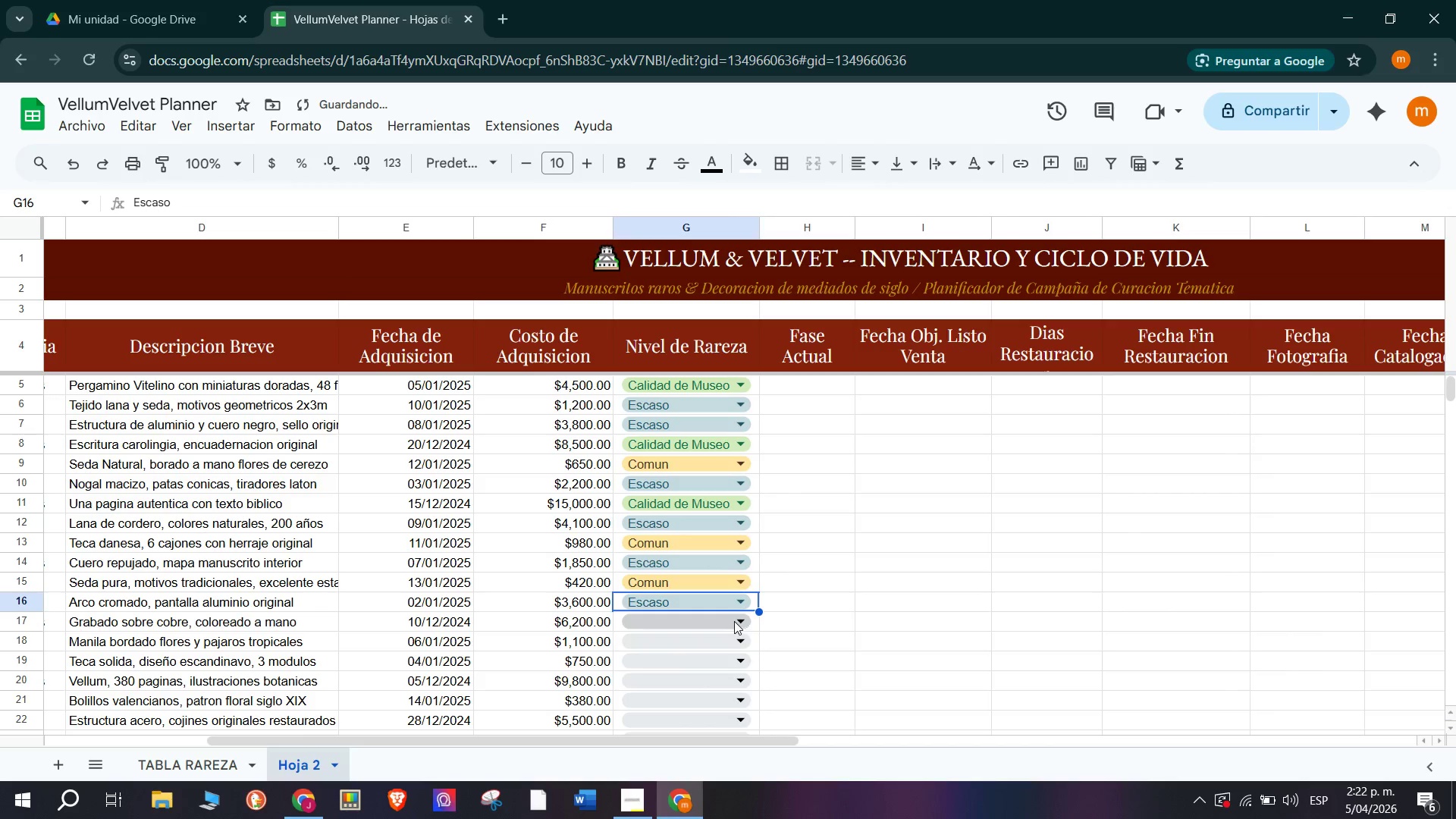 
mouse_move([719, 606])
 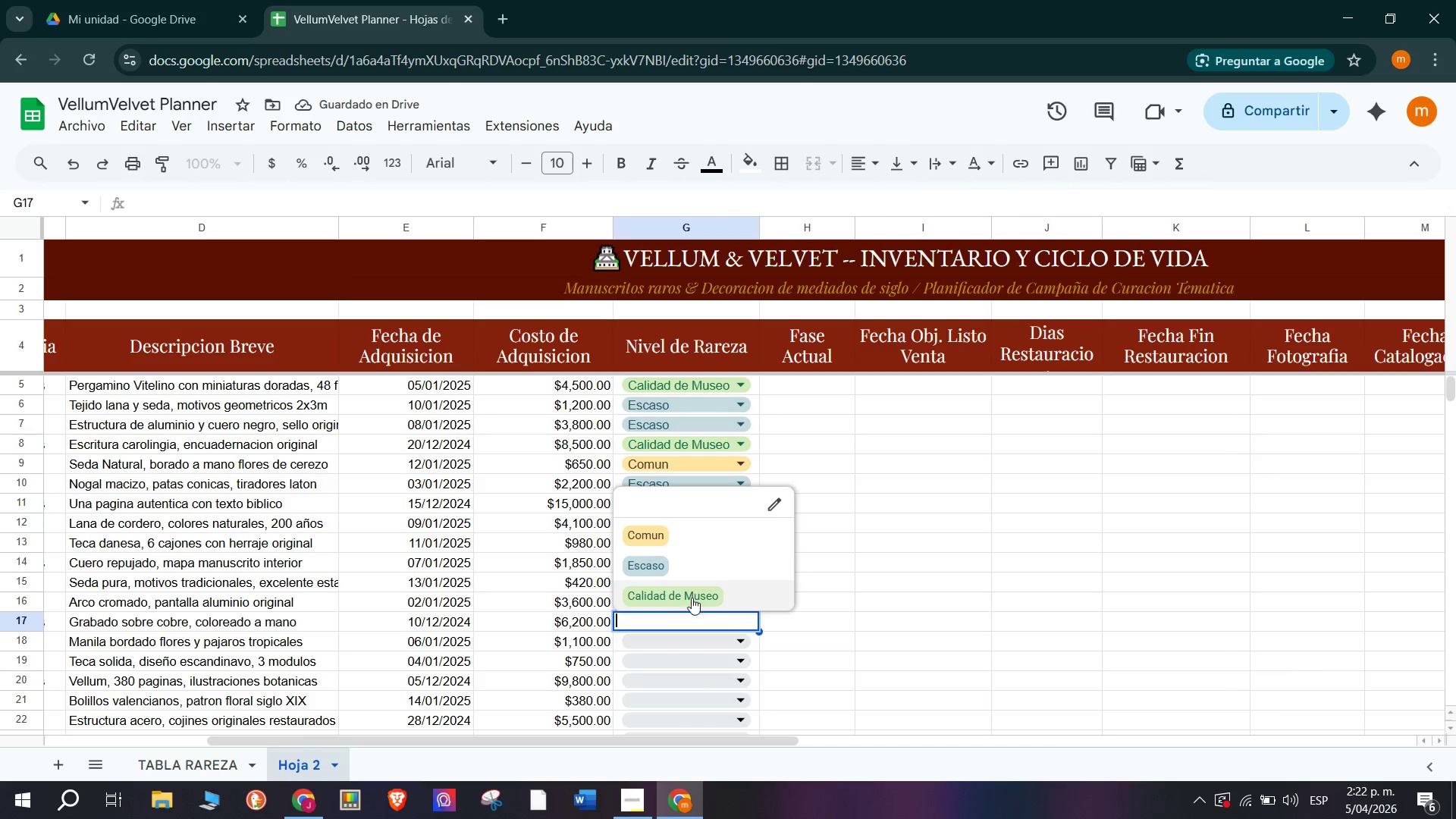 
left_click([692, 599])
 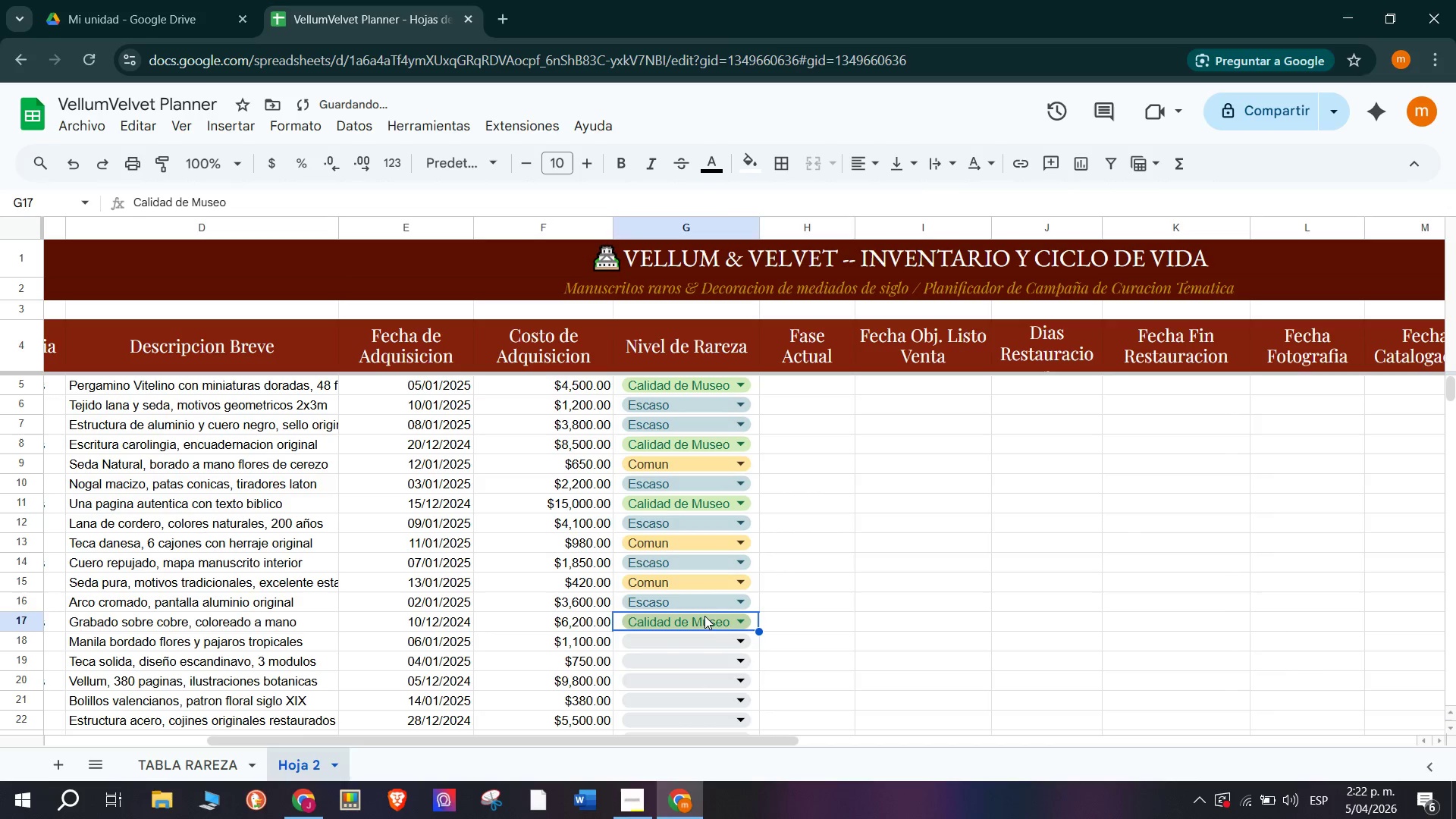 
left_click([718, 639])
 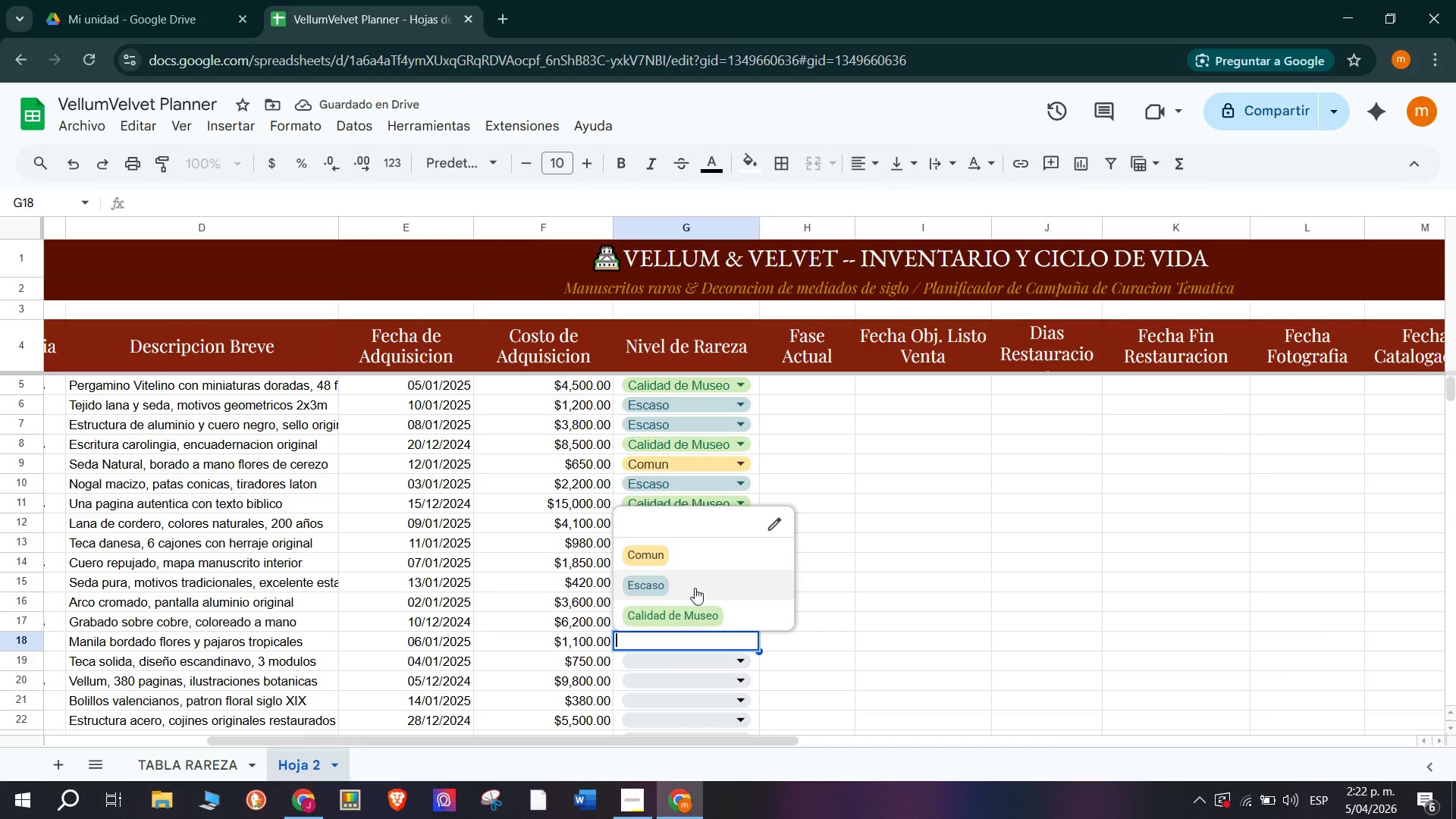 
left_click([692, 585])
 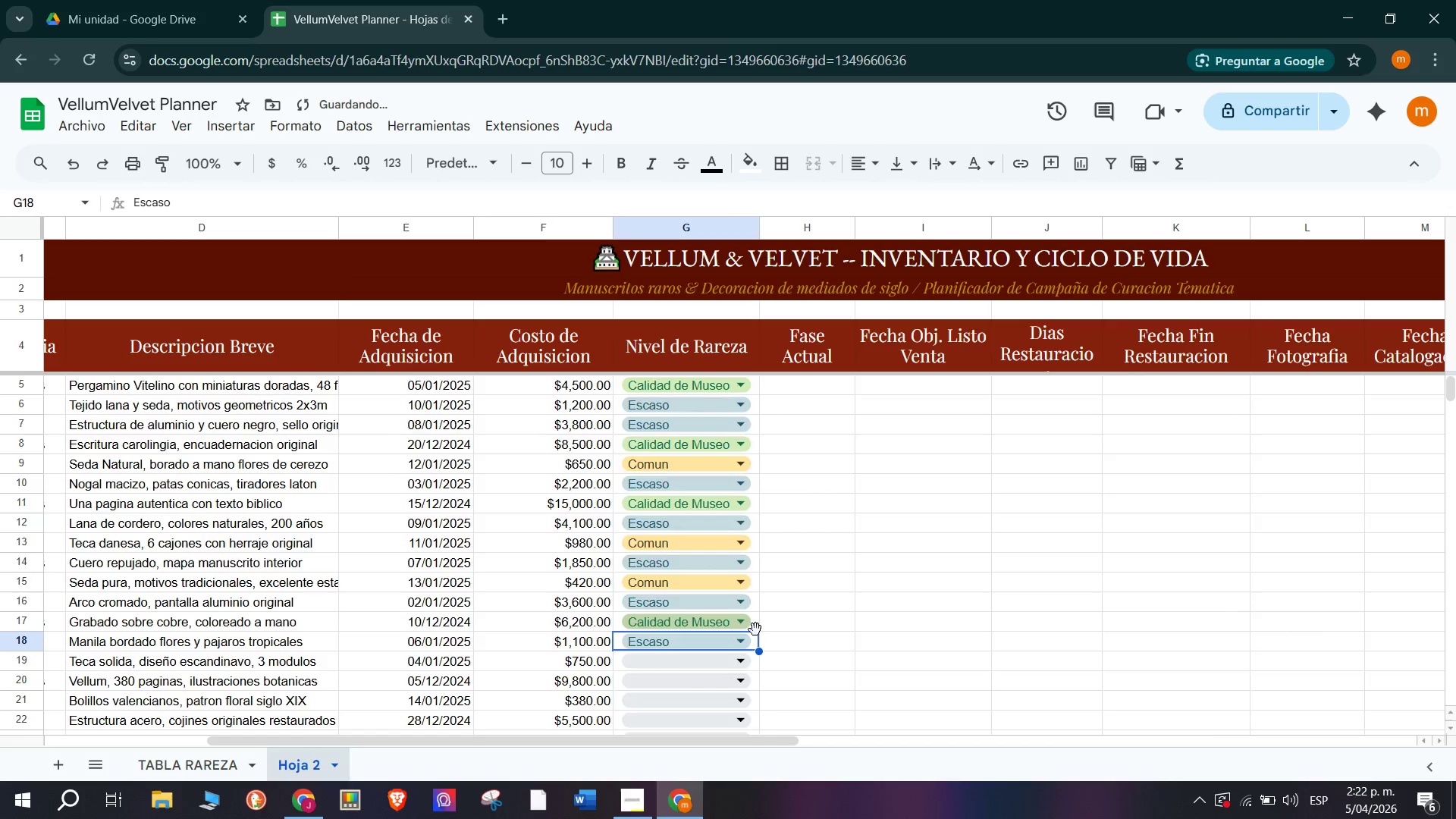 
scroll: coordinate [748, 606], scroll_direction: down, amount: 1.0
 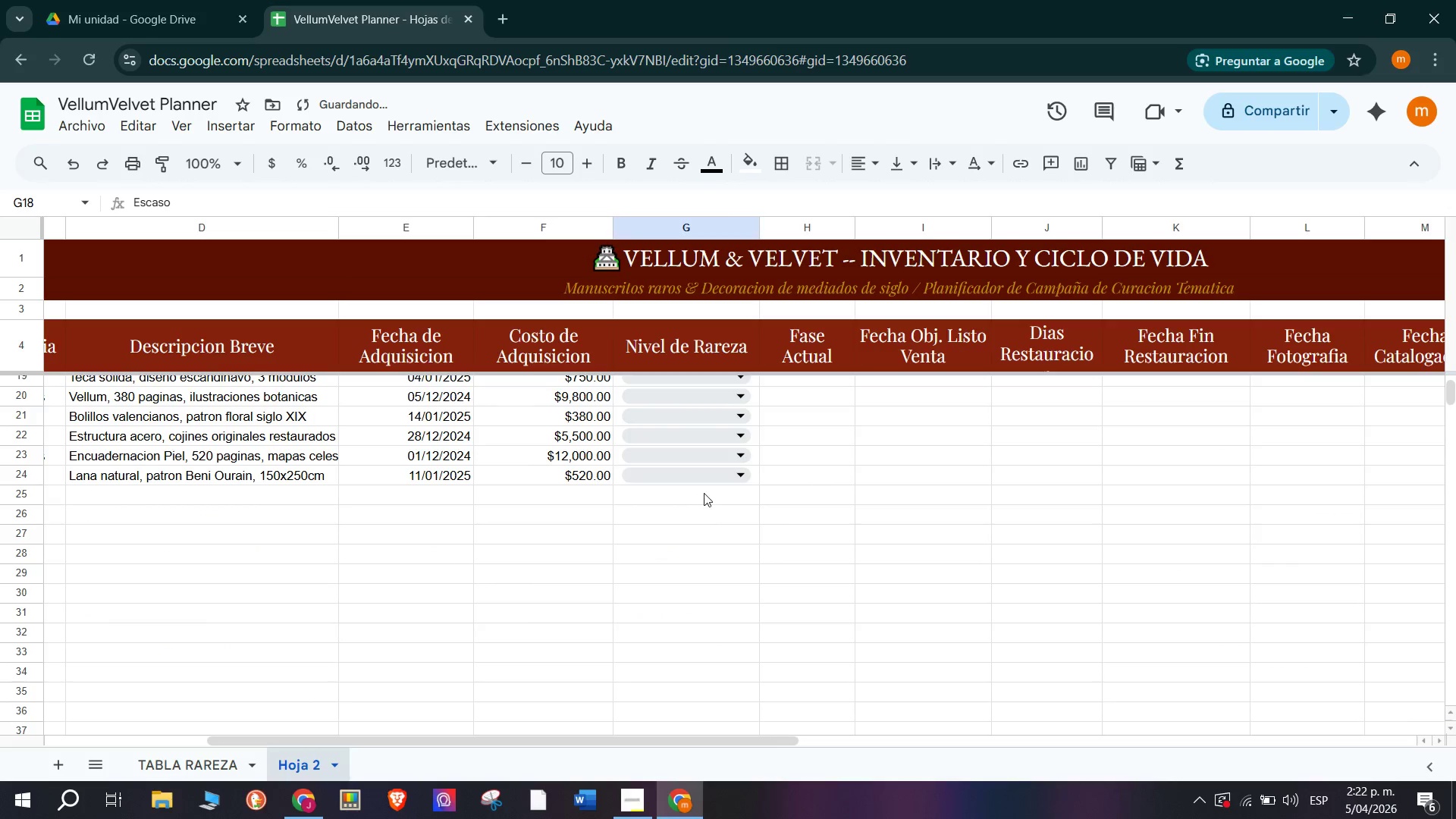 
scroll: coordinate [703, 490], scroll_direction: up, amount: 1.0
 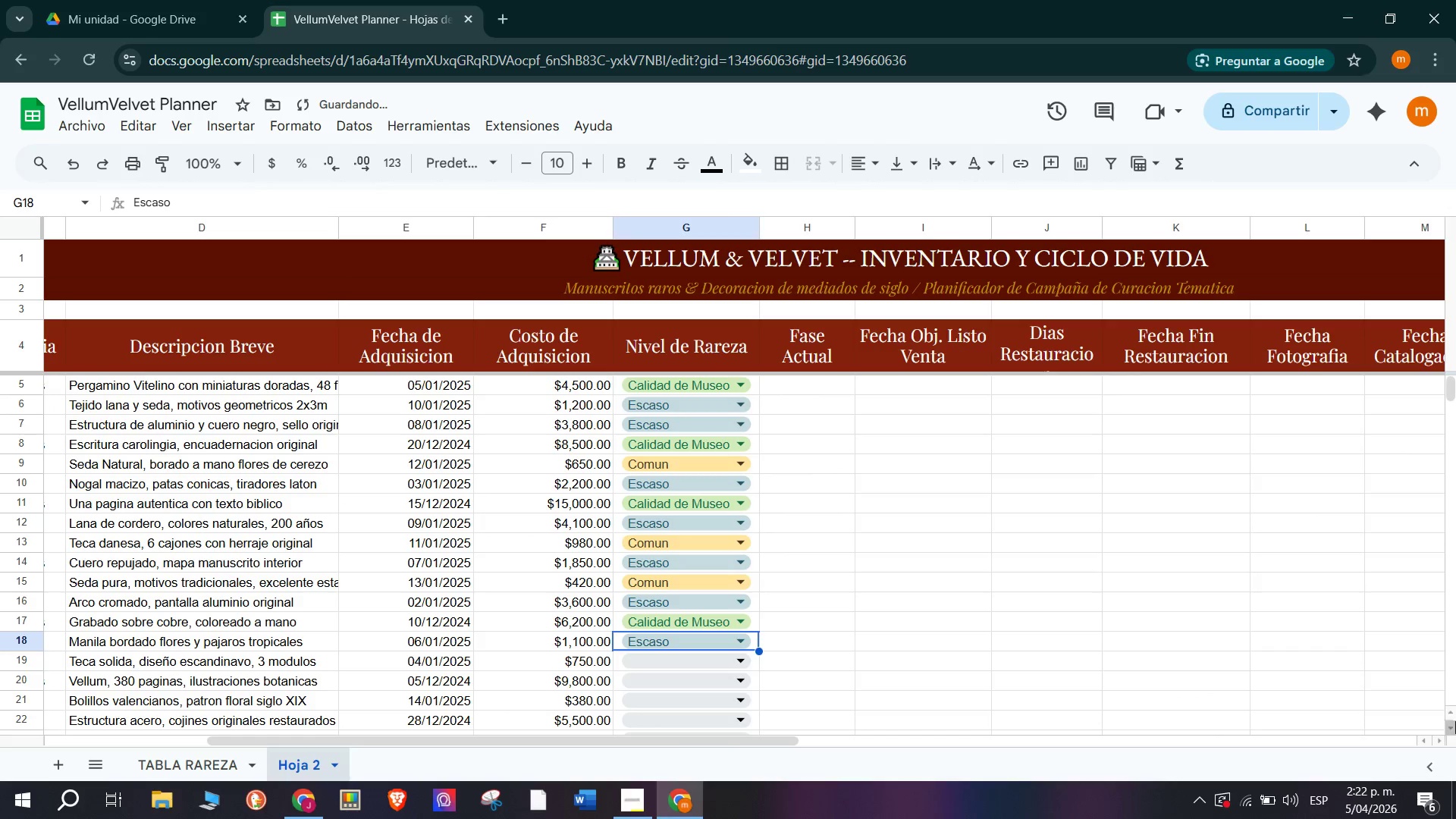 
double_click([1455, 727])
 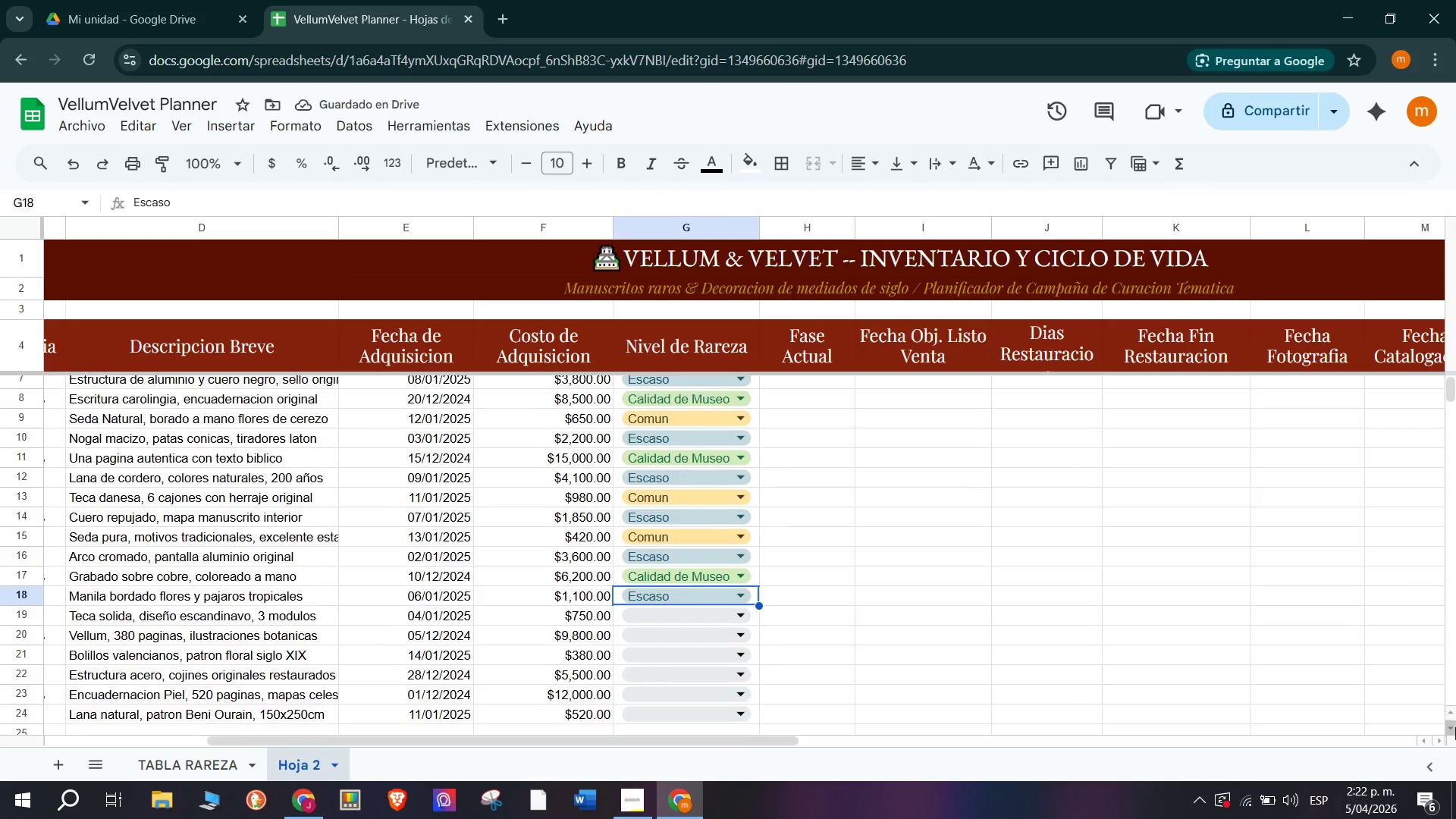 
triple_click([1455, 727])
 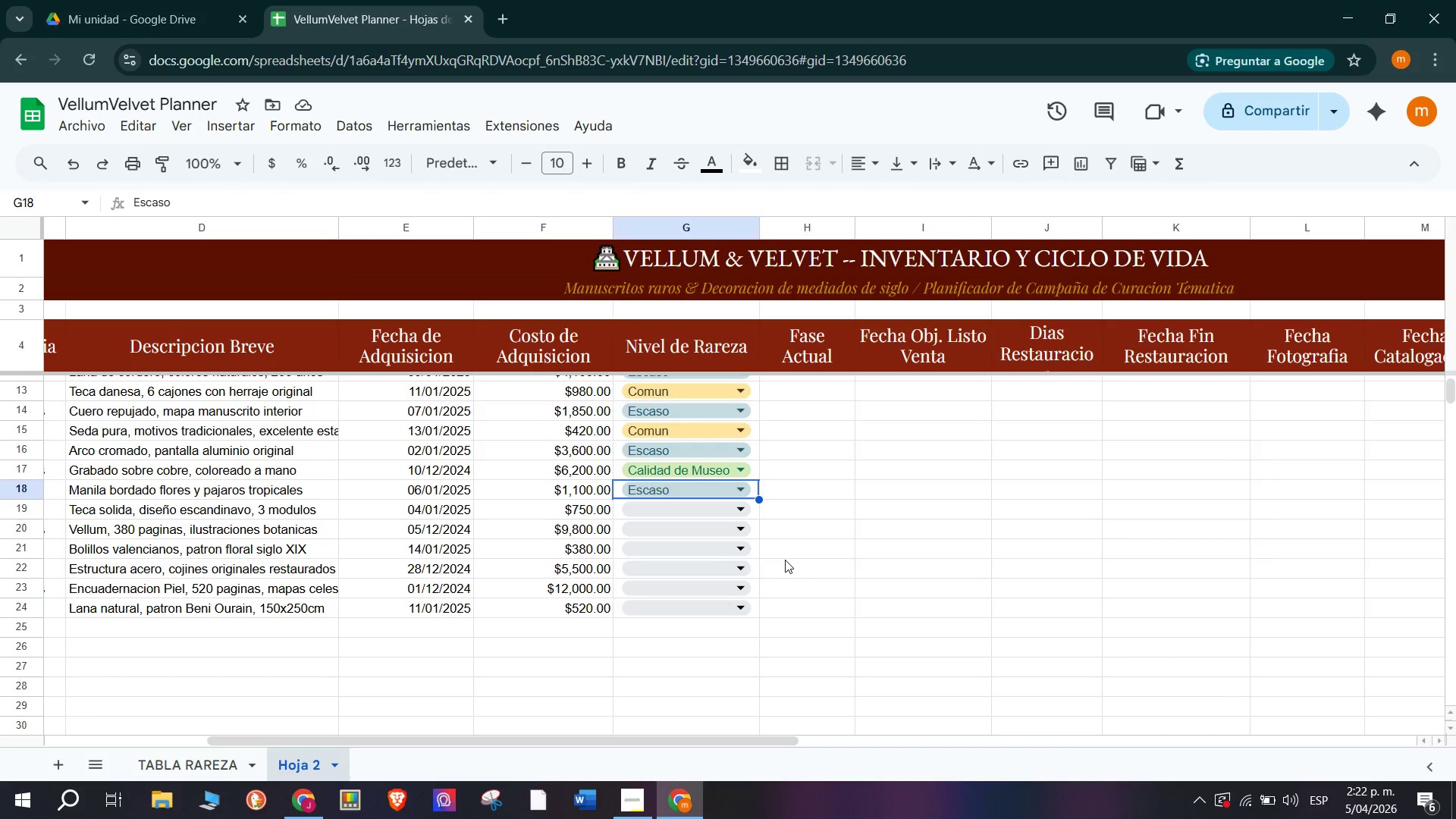 
wait(5.25)
 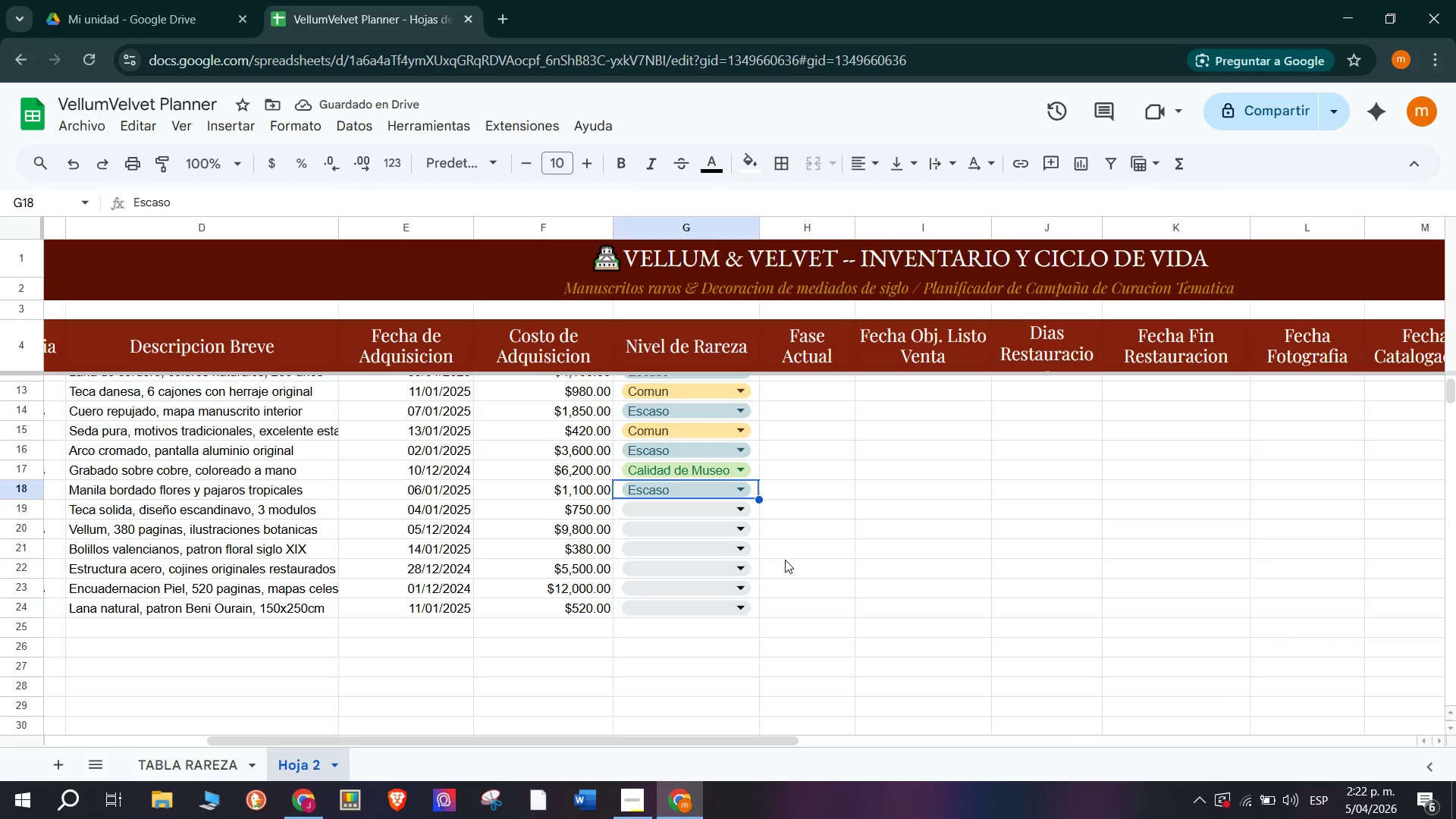 
left_click([644, 511])
 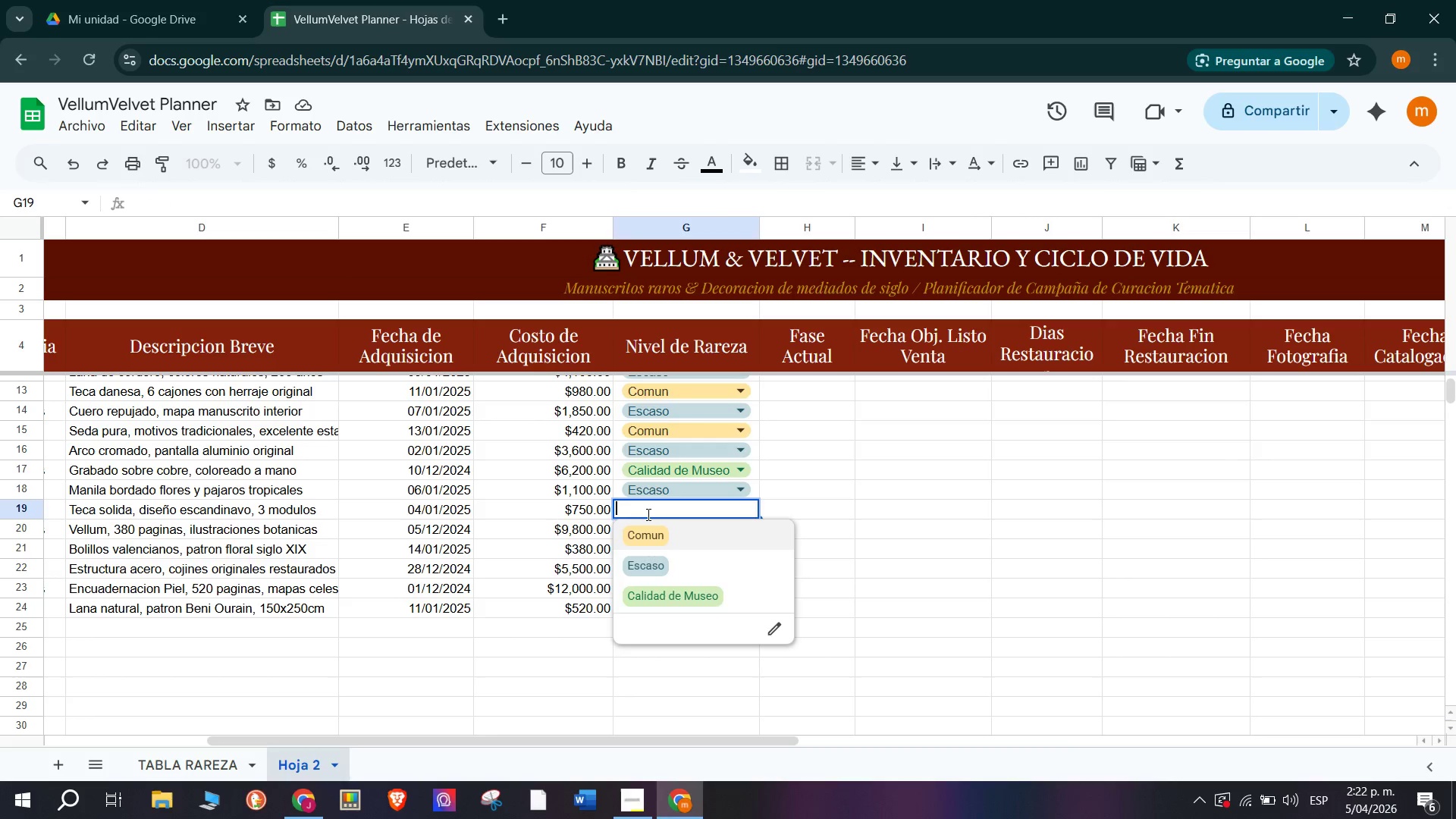 
mouse_move([652, 541])
 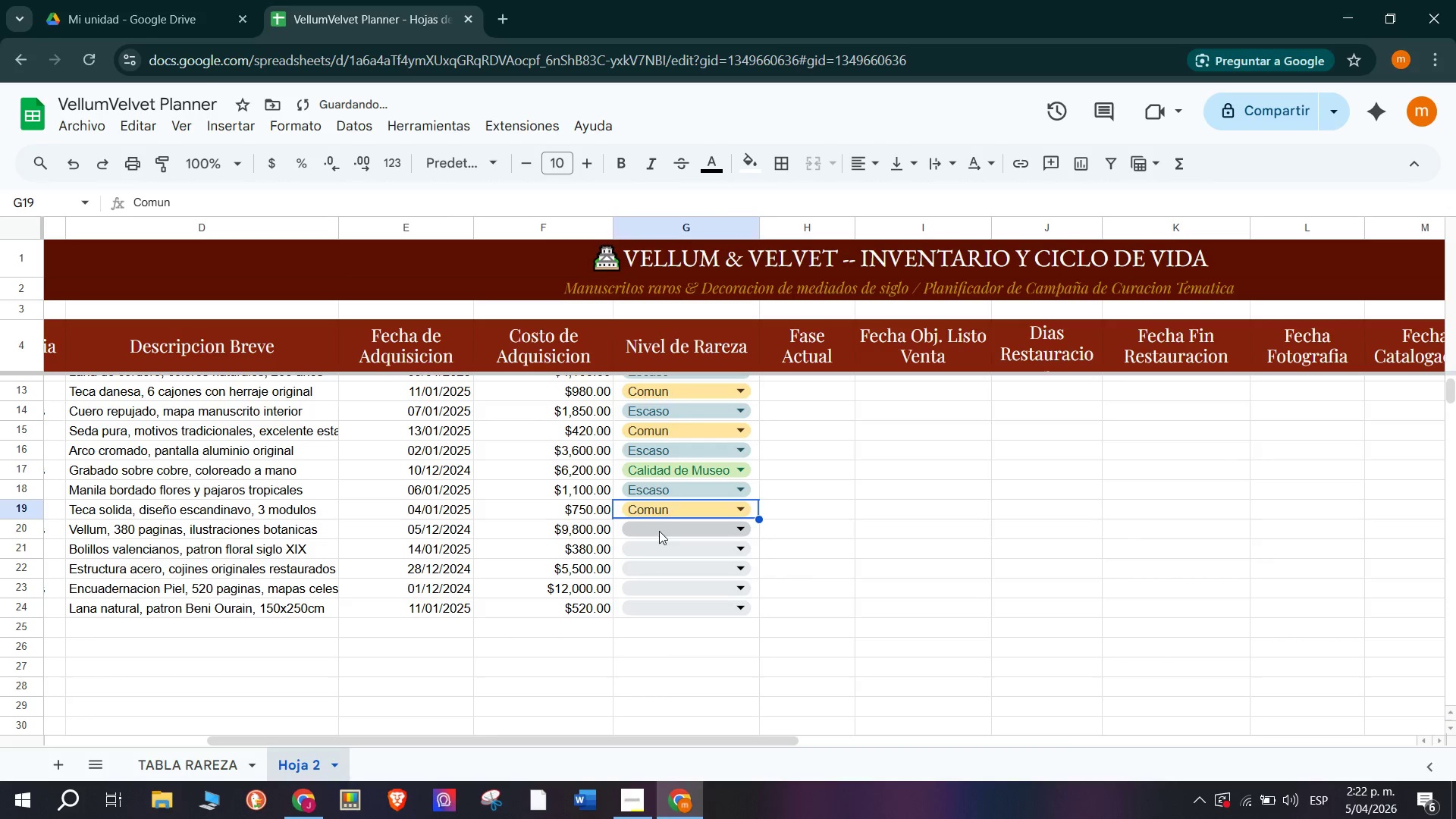 
left_click([659, 531])
 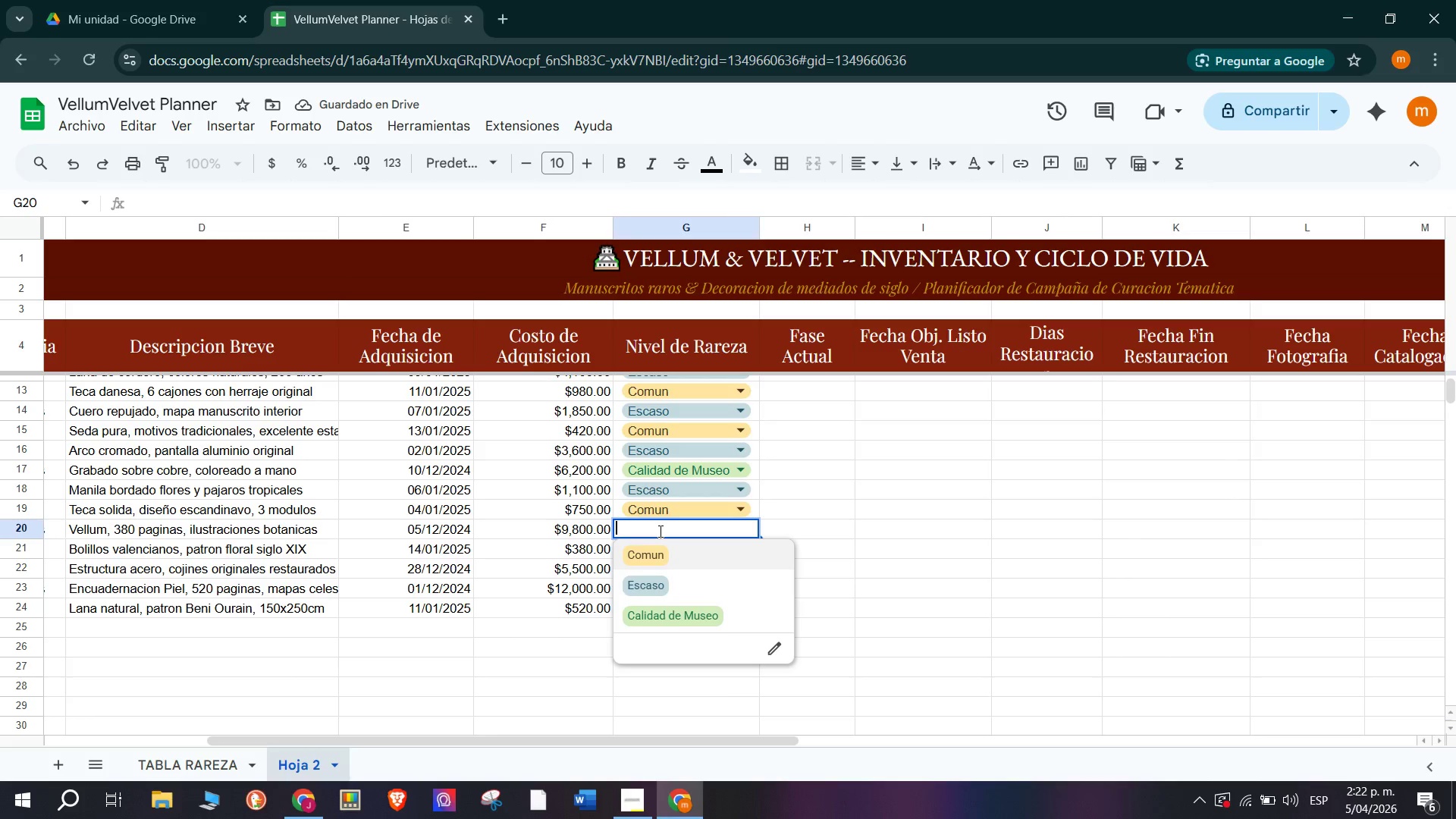 
left_click([701, 609])
 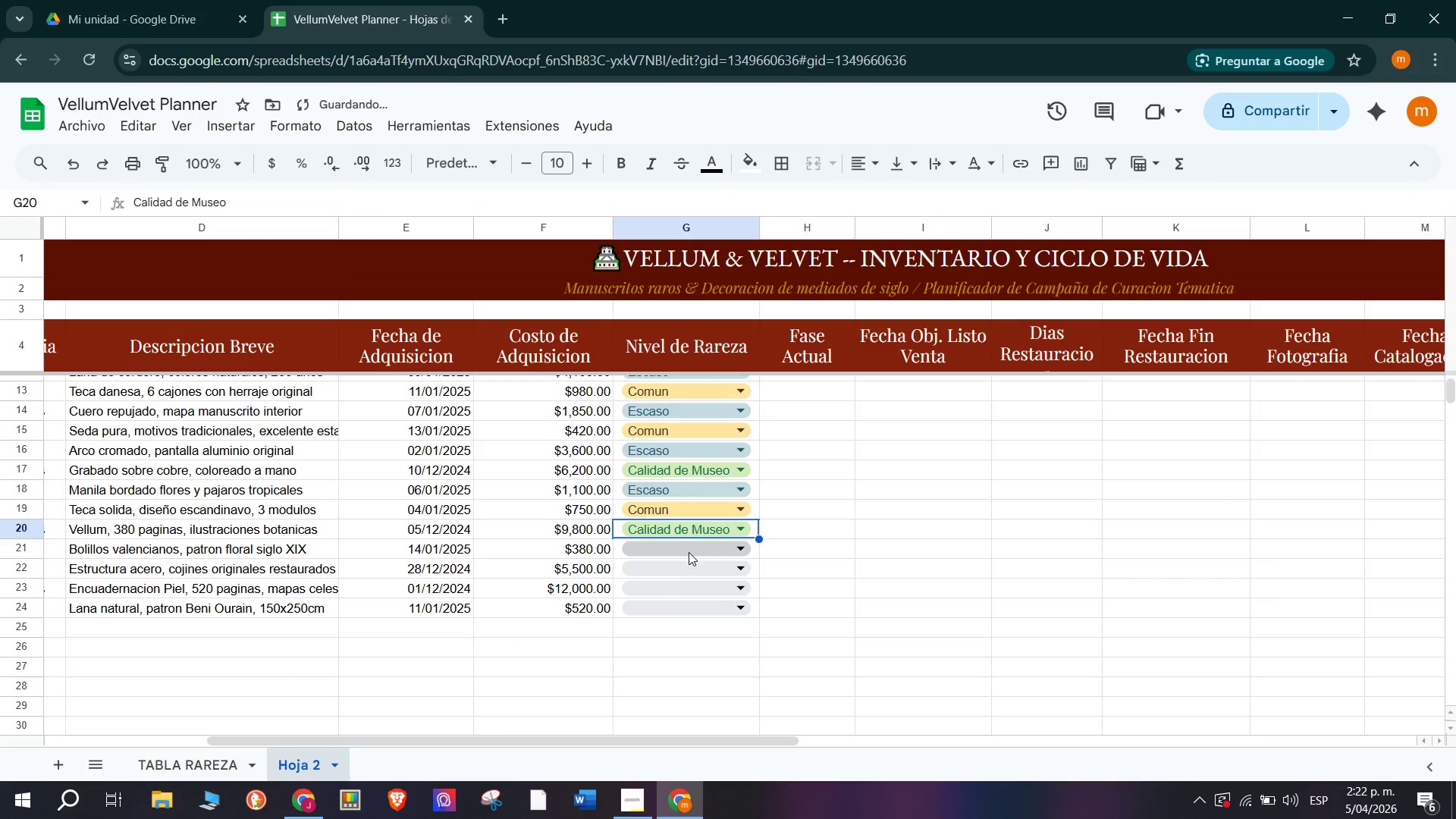 
left_click([689, 552])
 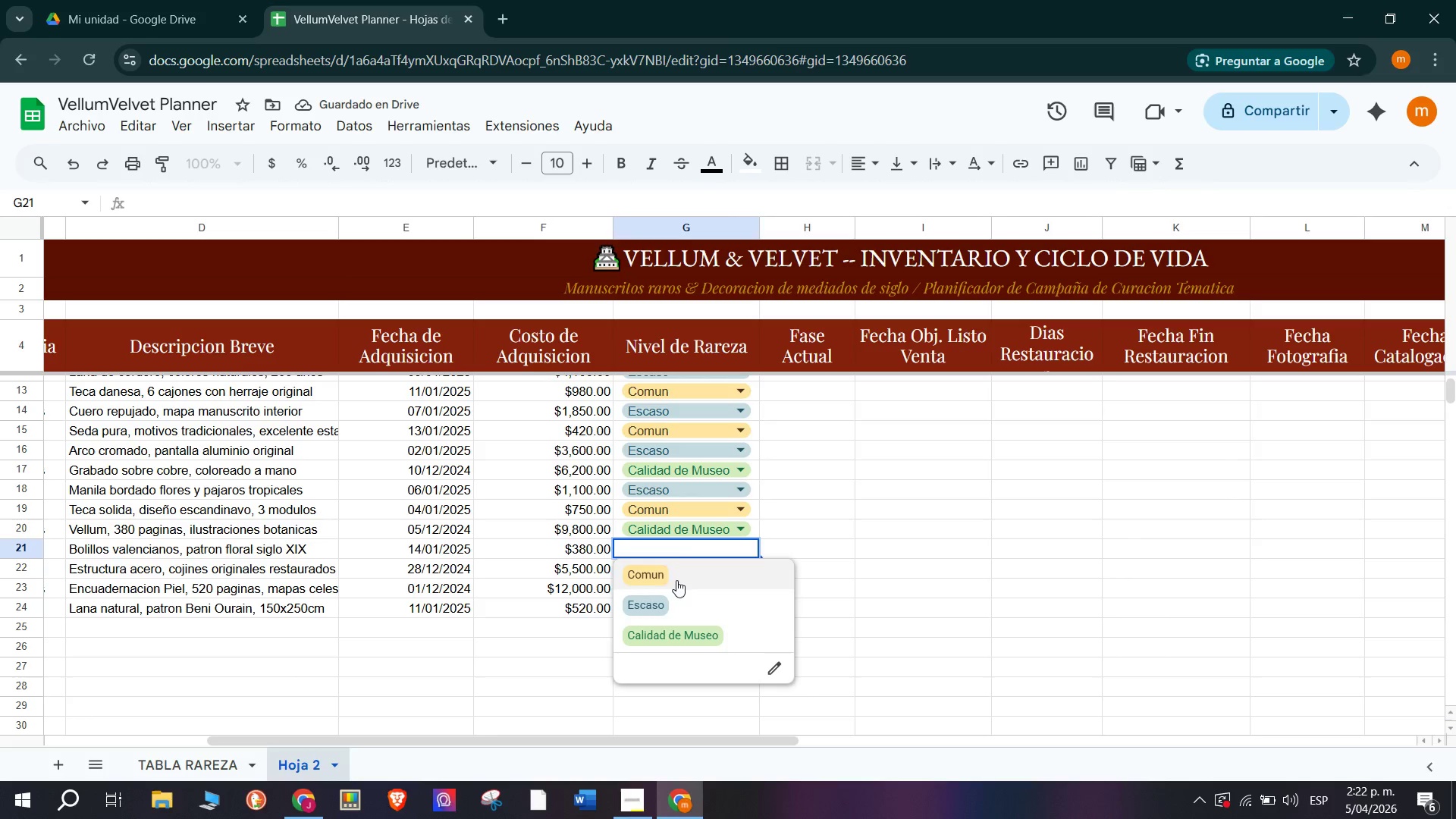 
mouse_move([677, 586])
 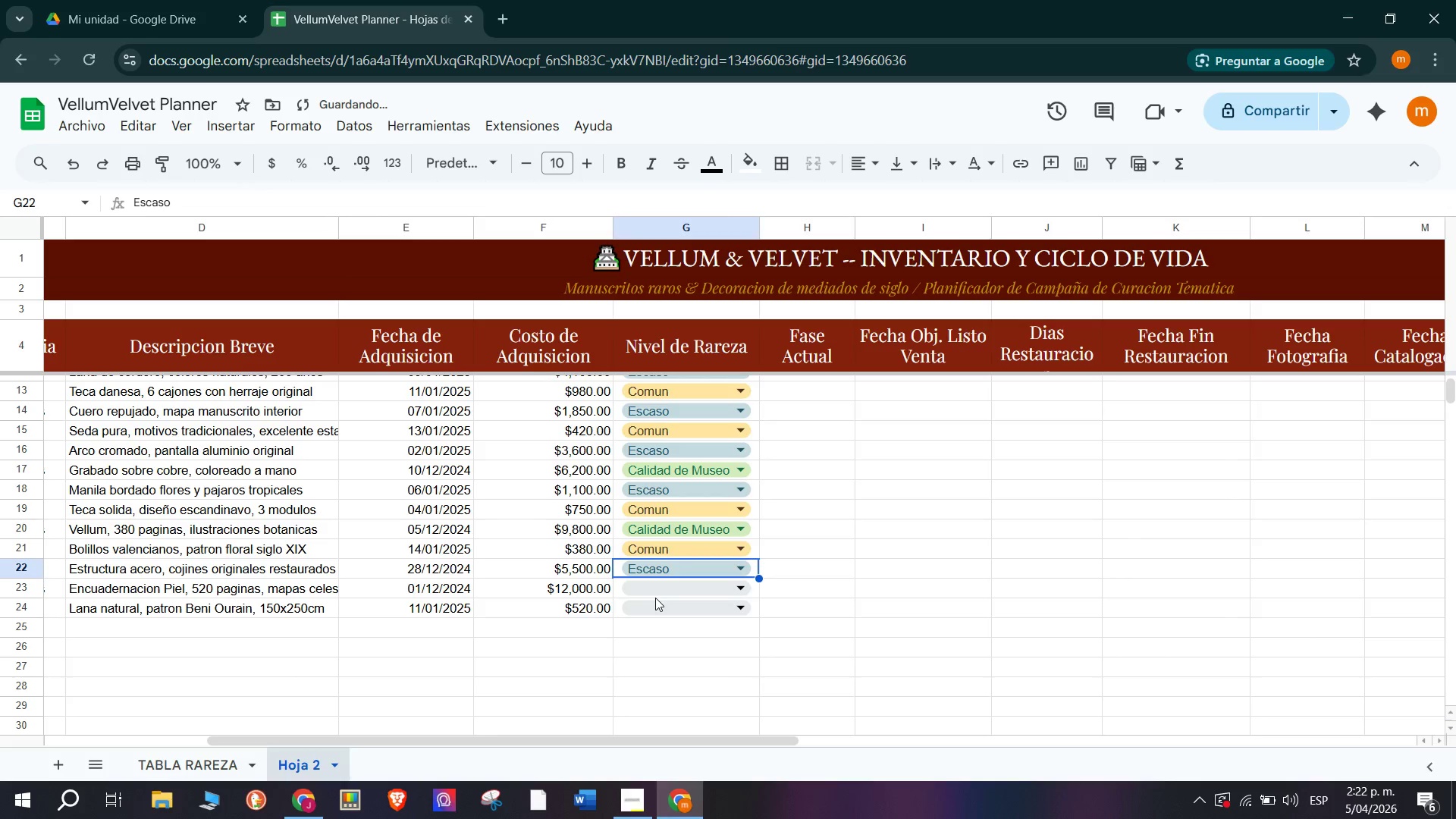 
left_click([655, 588])
 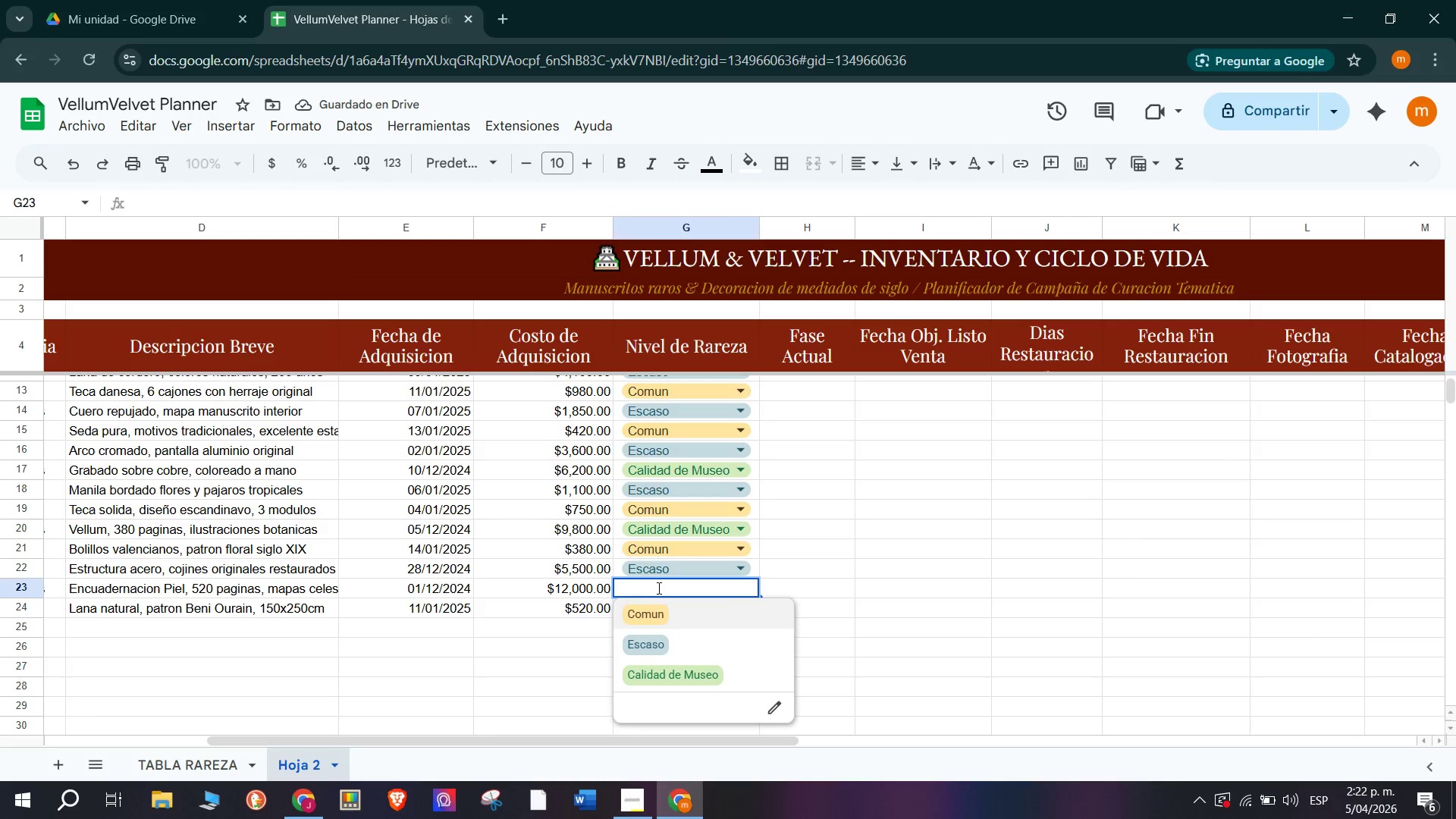 
left_click([642, 679])
 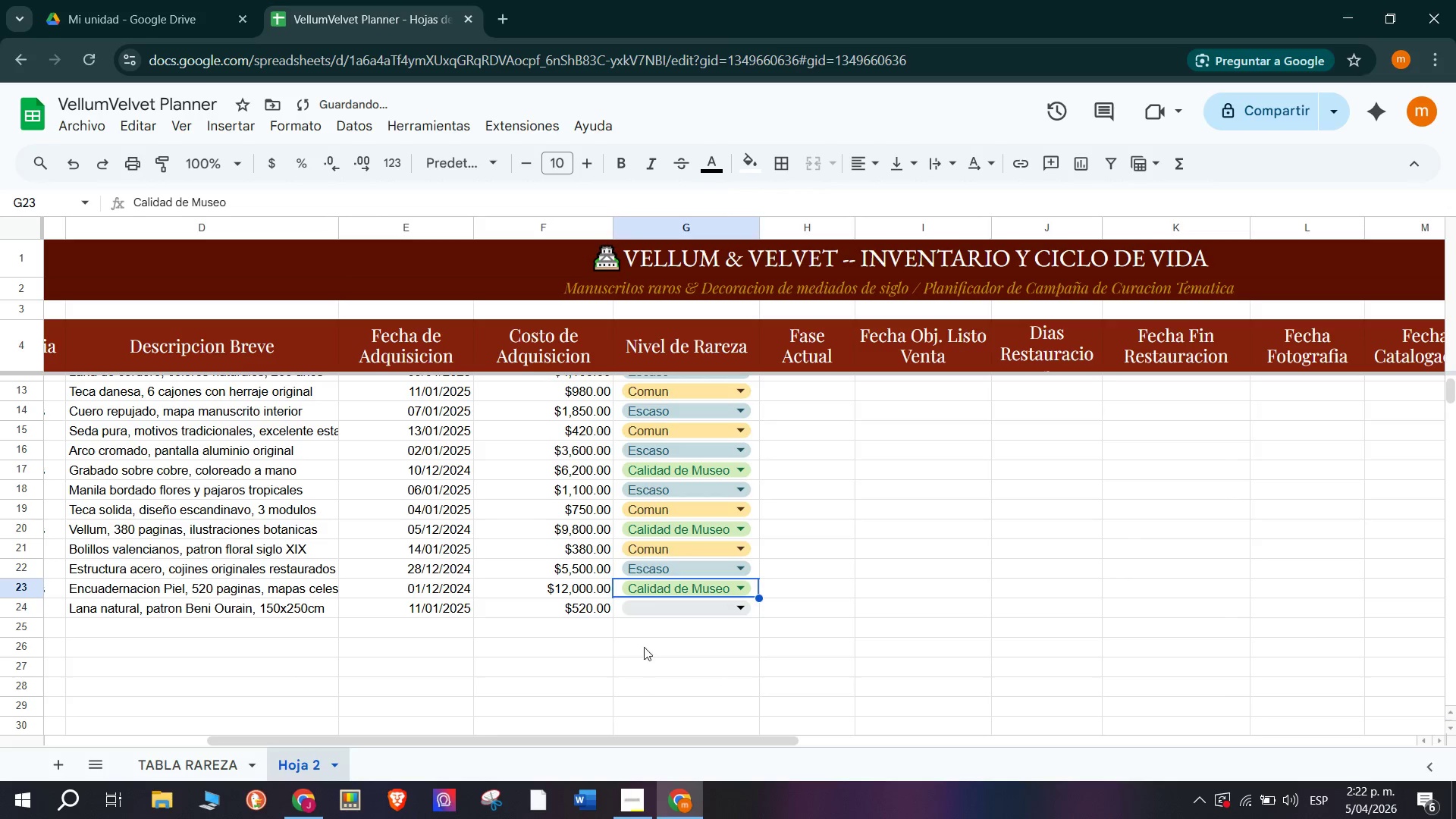 
mouse_move([659, 602])
 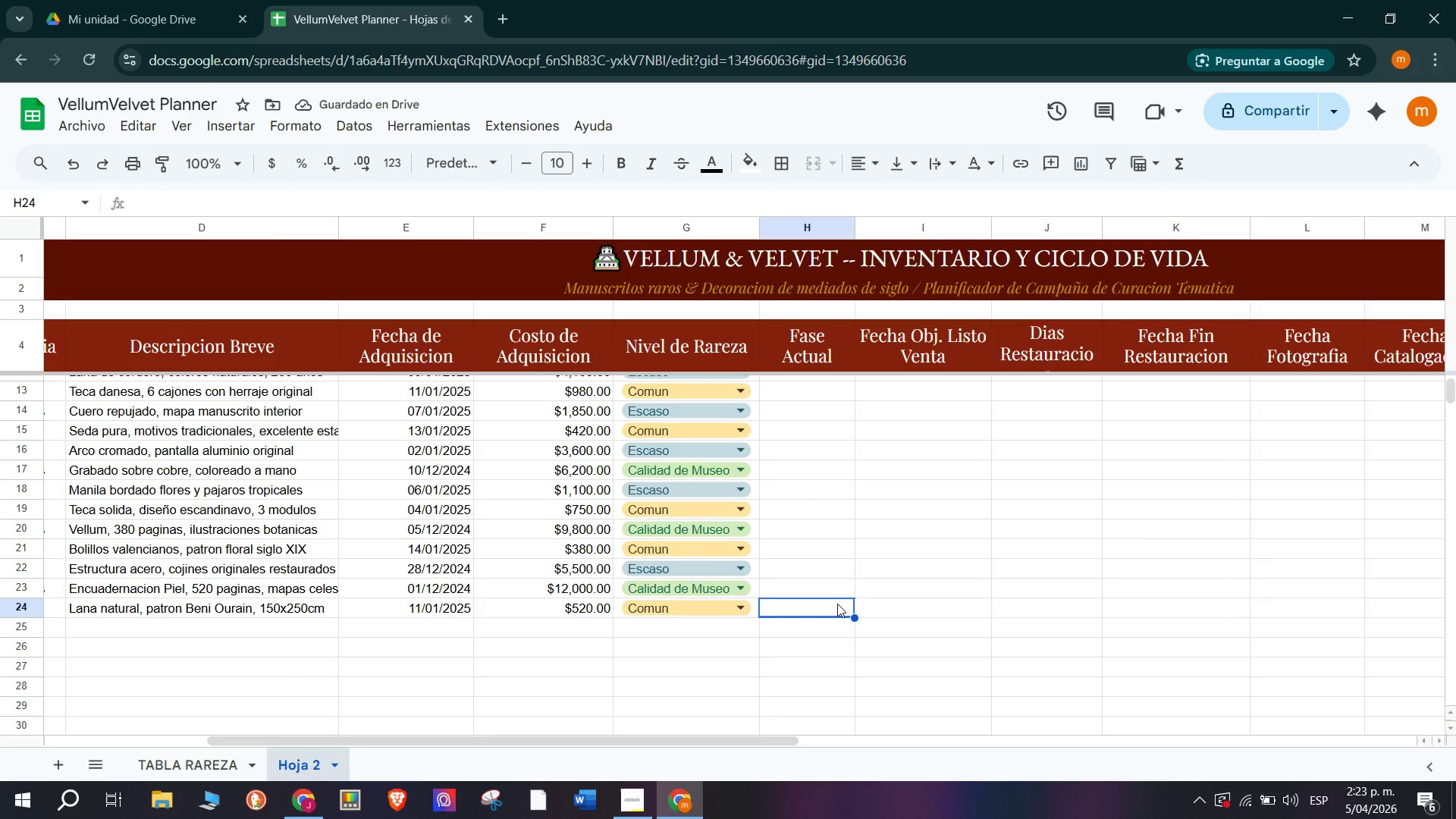 
wait(8.26)
 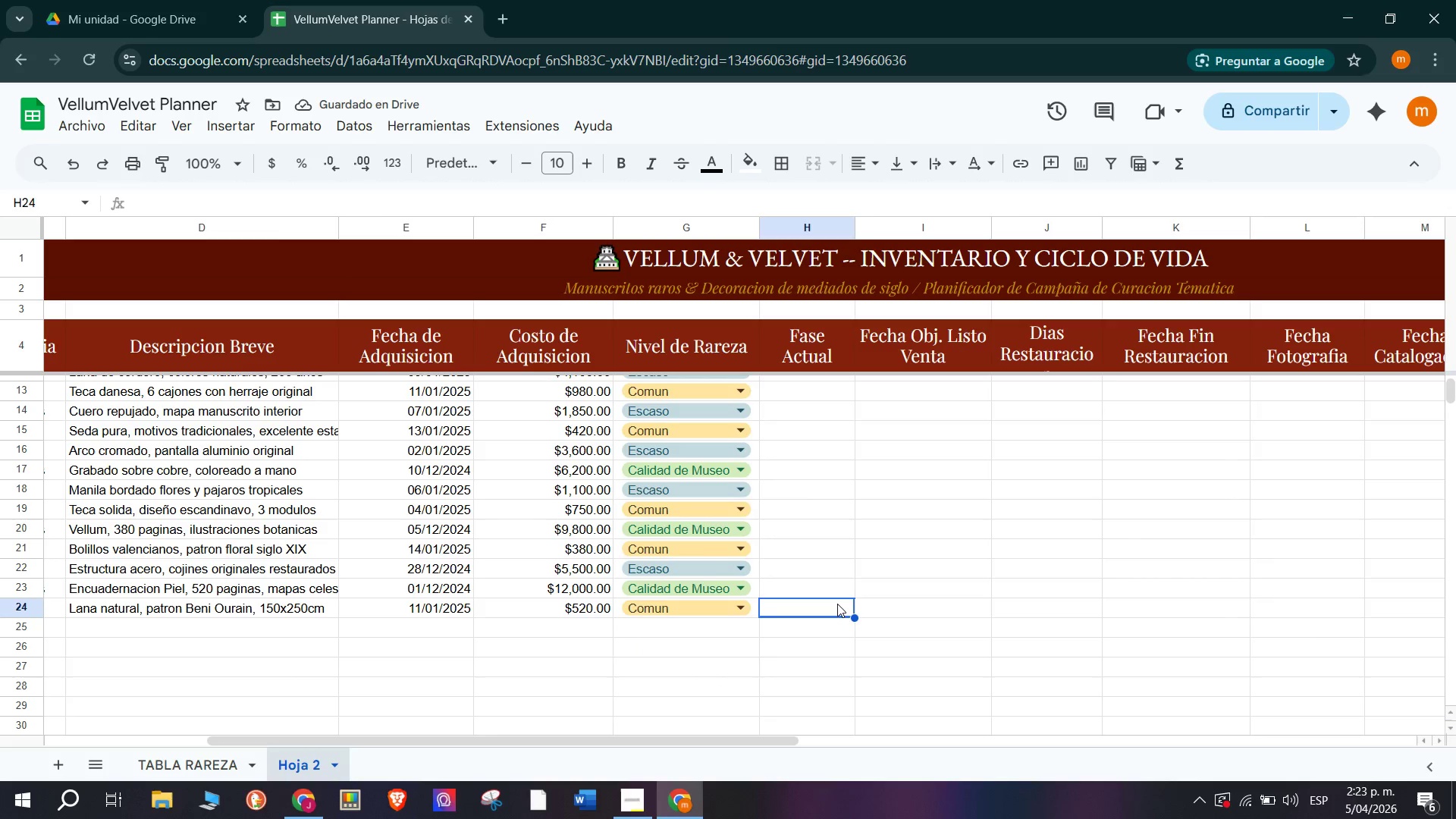 
scroll: coordinate [801, 472], scroll_direction: up, amount: 9.0
 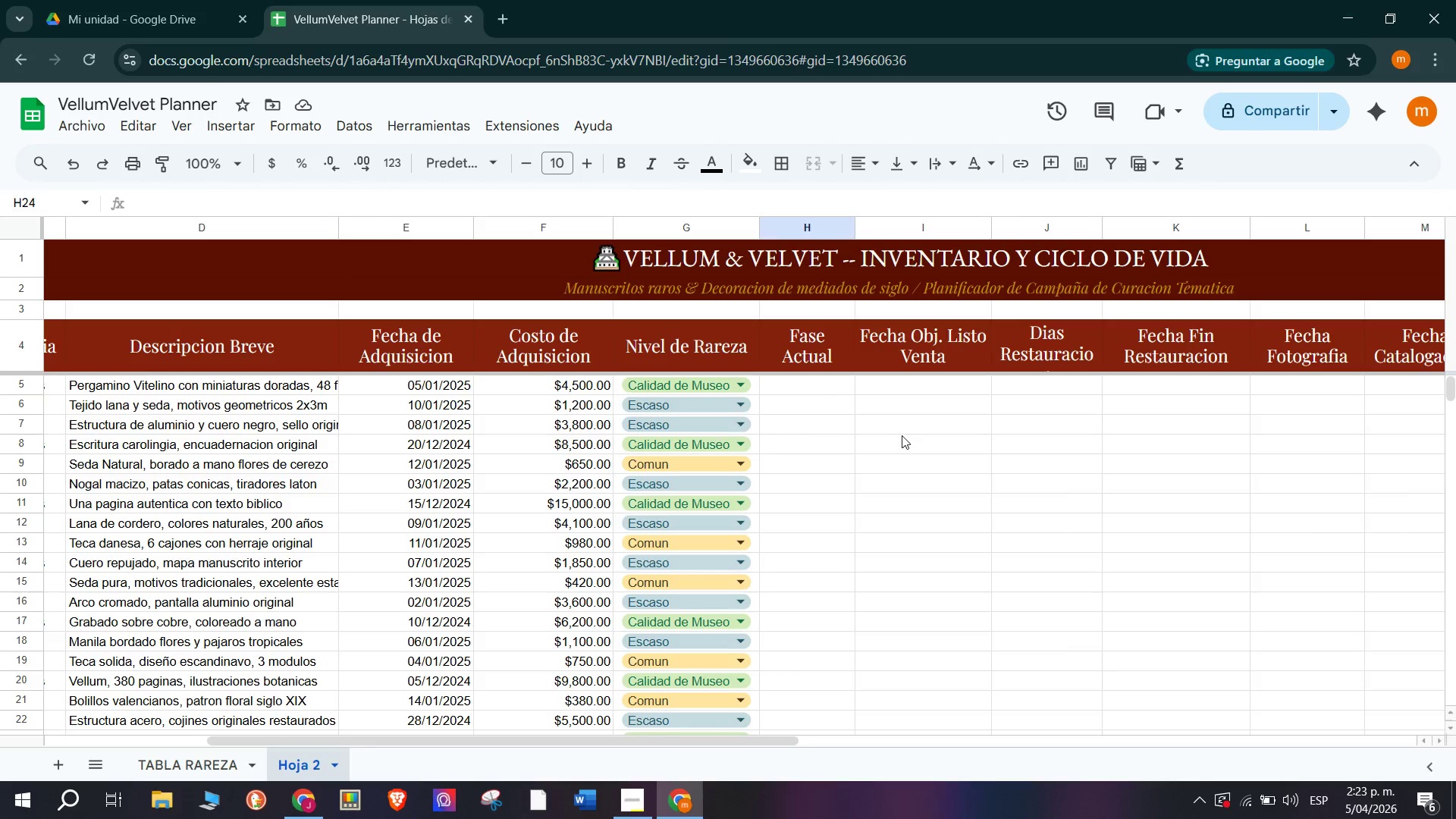 
wait(8.01)
 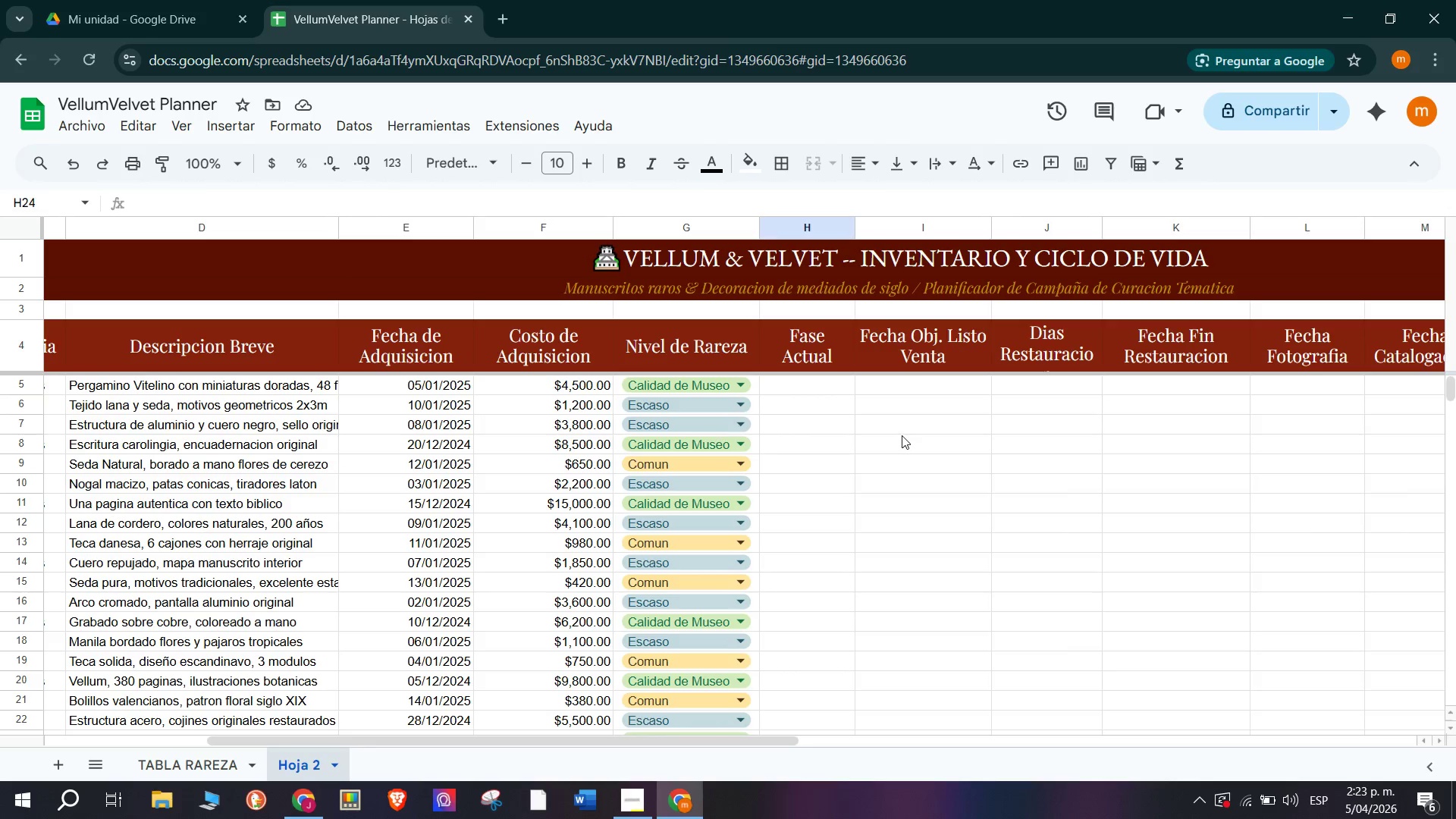 
scroll: coordinate [779, 428], scroll_direction: up, amount: 4.0
 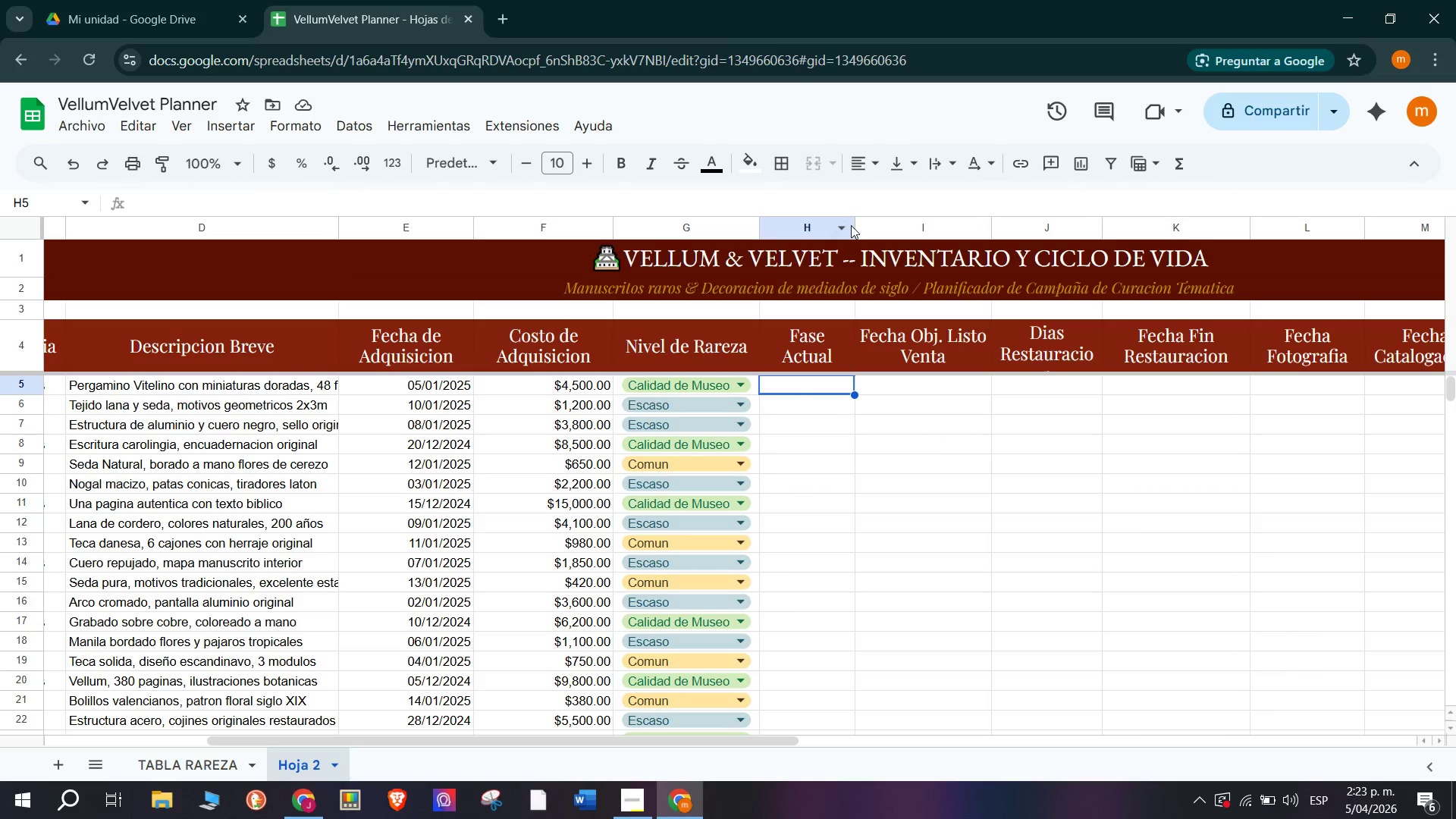 
left_click_drag(start_coordinate=[857, 221], to_coordinate=[923, 246])
 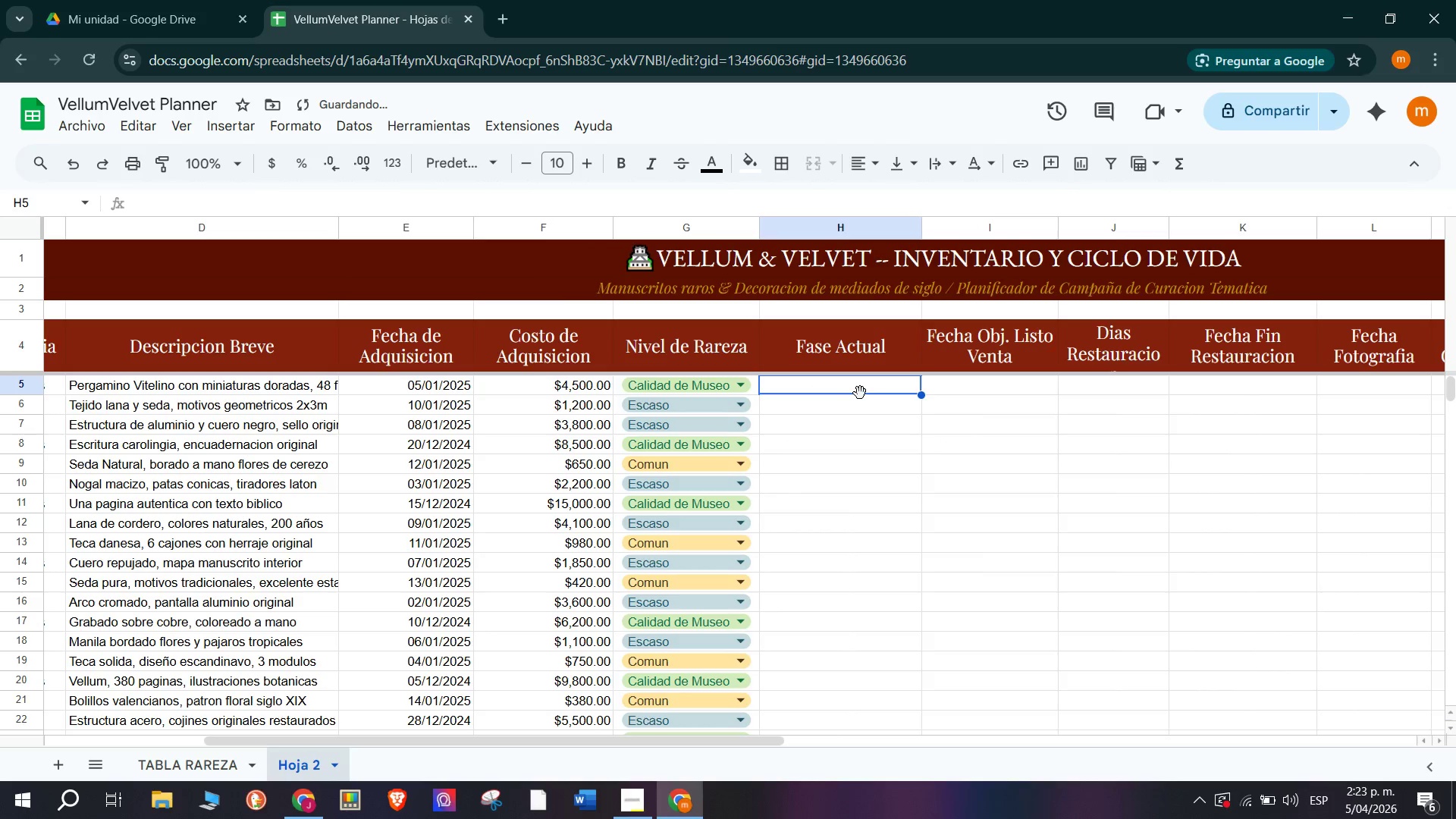 
left_click([858, 384])
 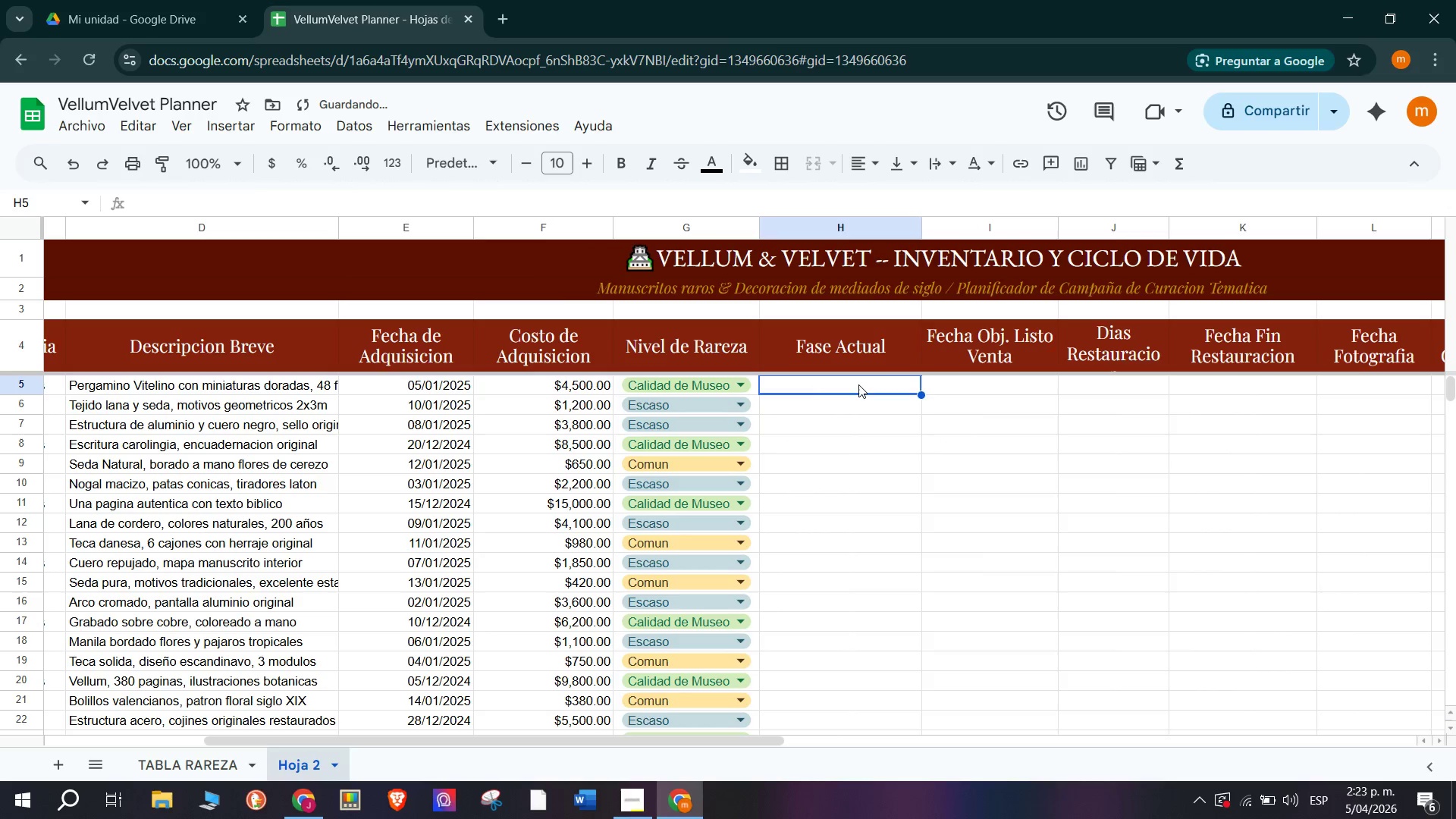 
right_click([858, 384])
 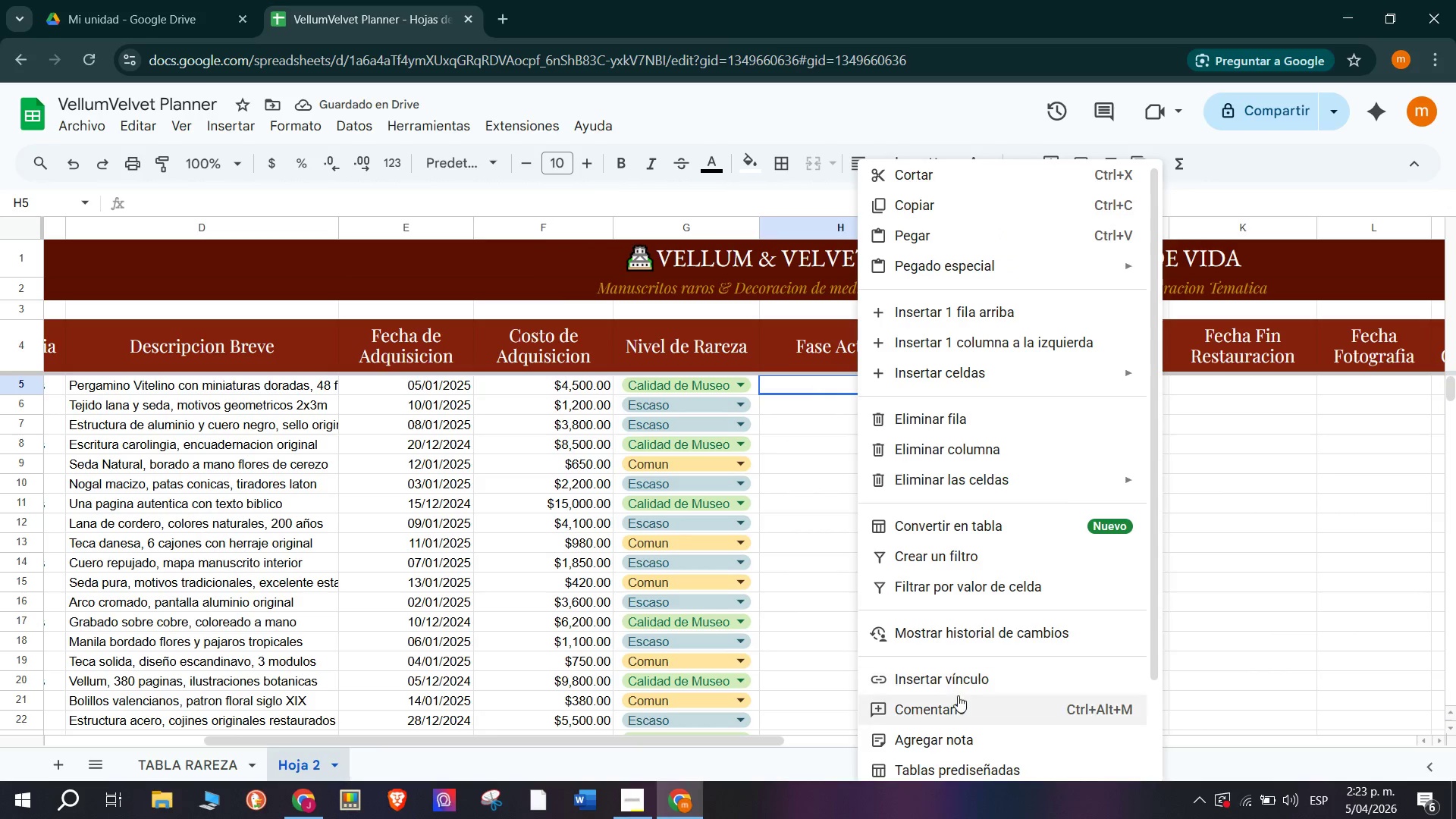 
scroll: coordinate [969, 604], scroll_direction: down, amount: 4.0
 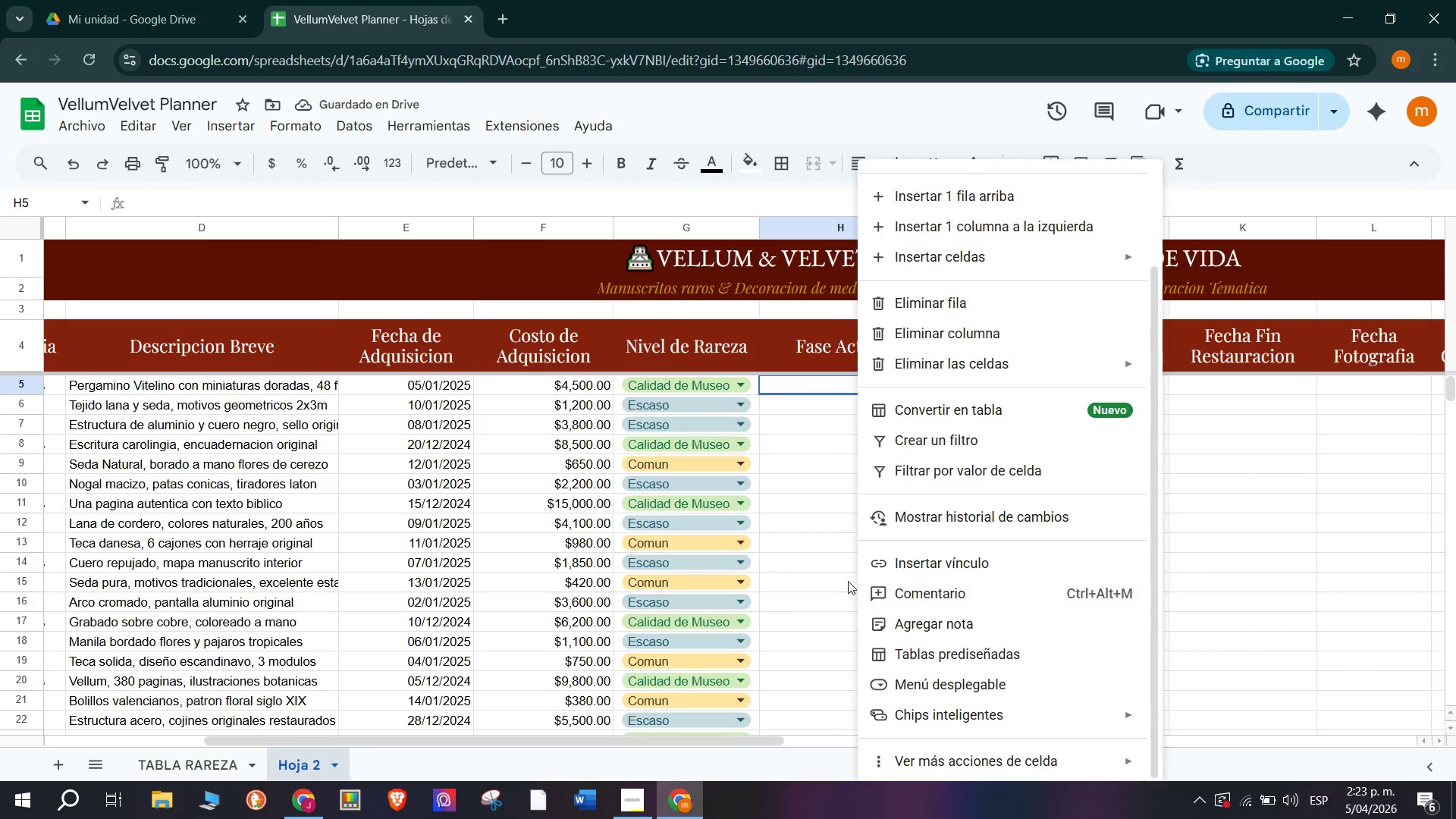 
left_click([823, 554])
 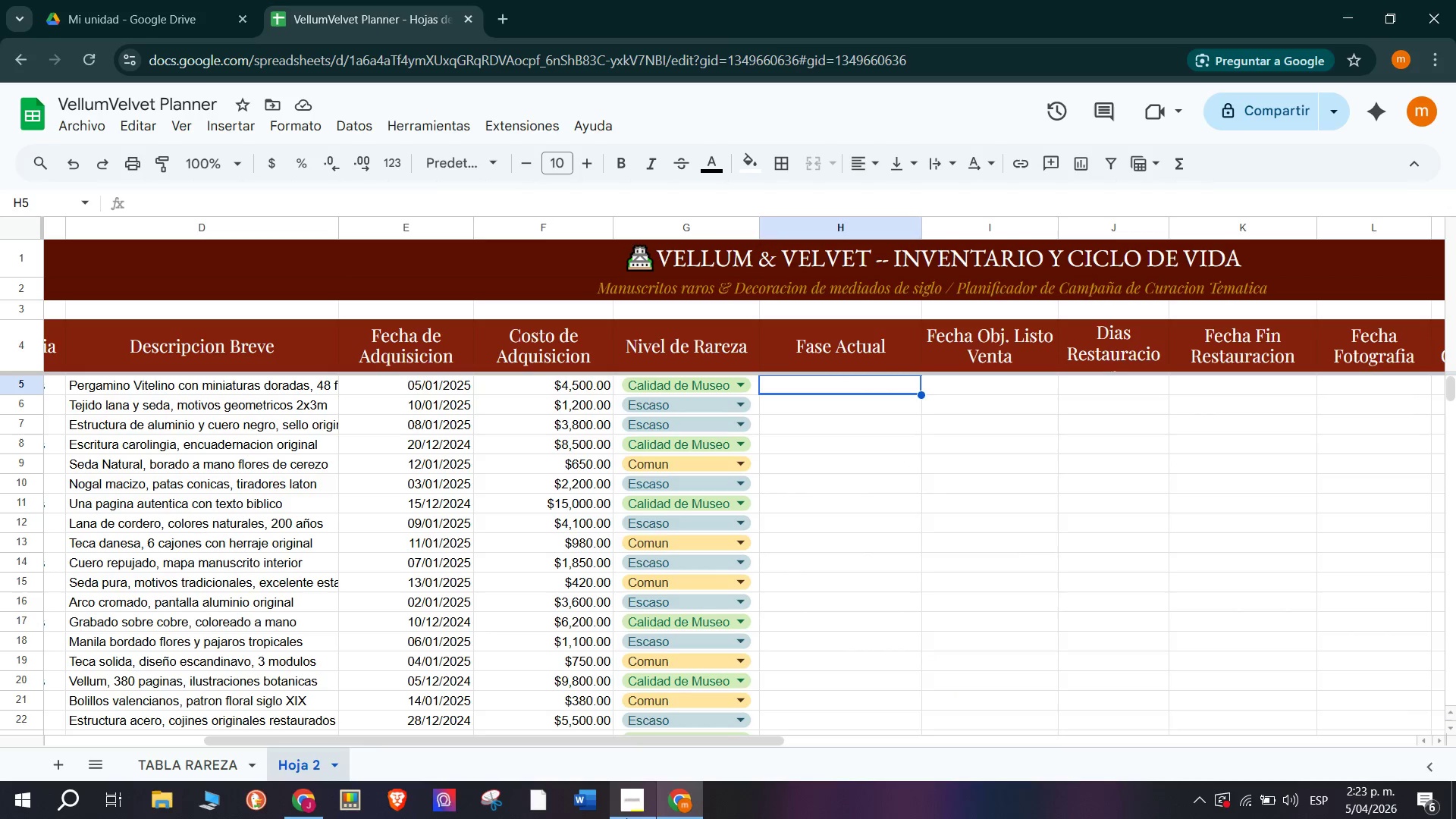 
left_click([643, 805])